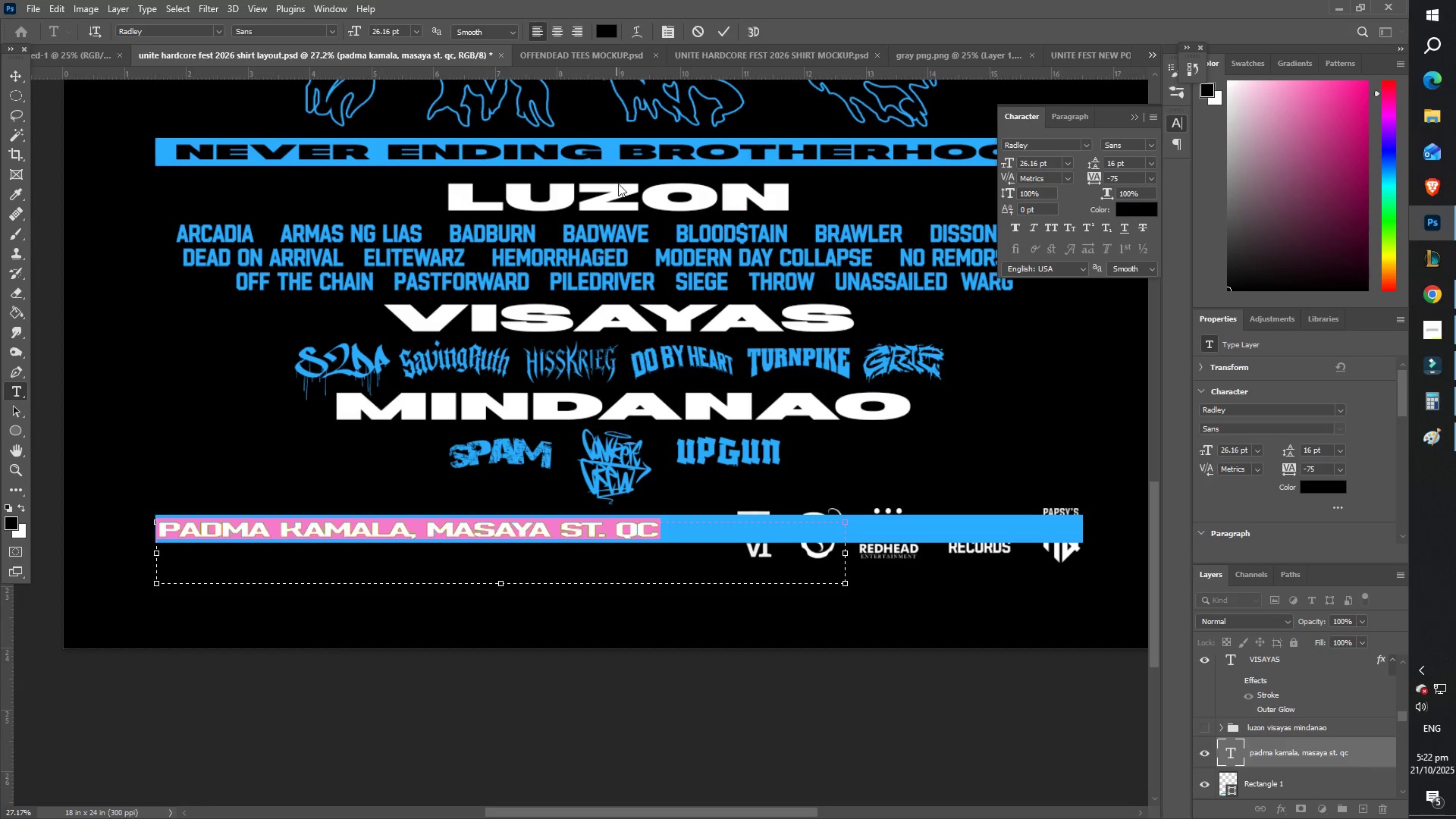 
left_click([727, 27])
 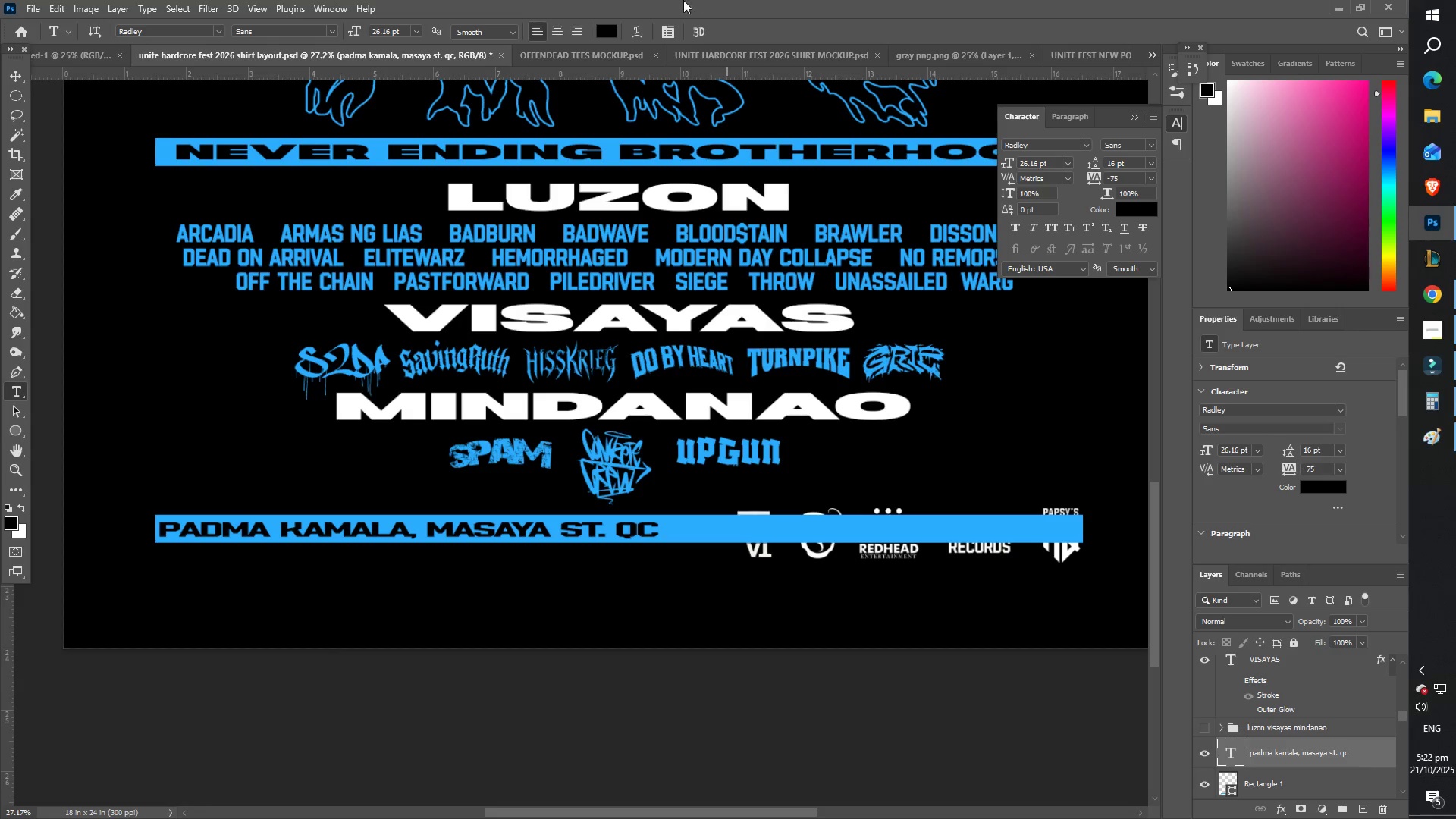 
key(T)
 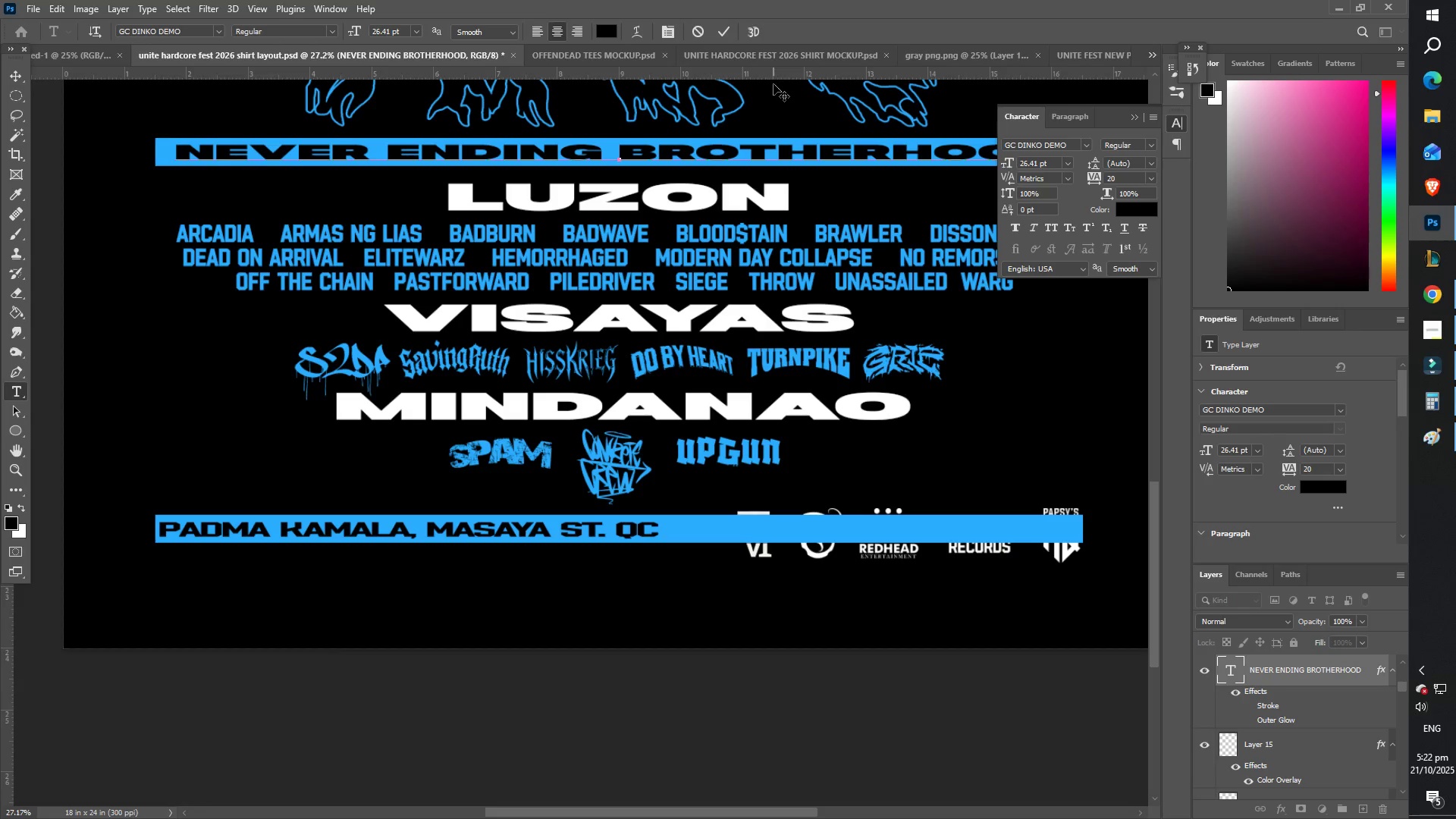 
left_click([717, 33])
 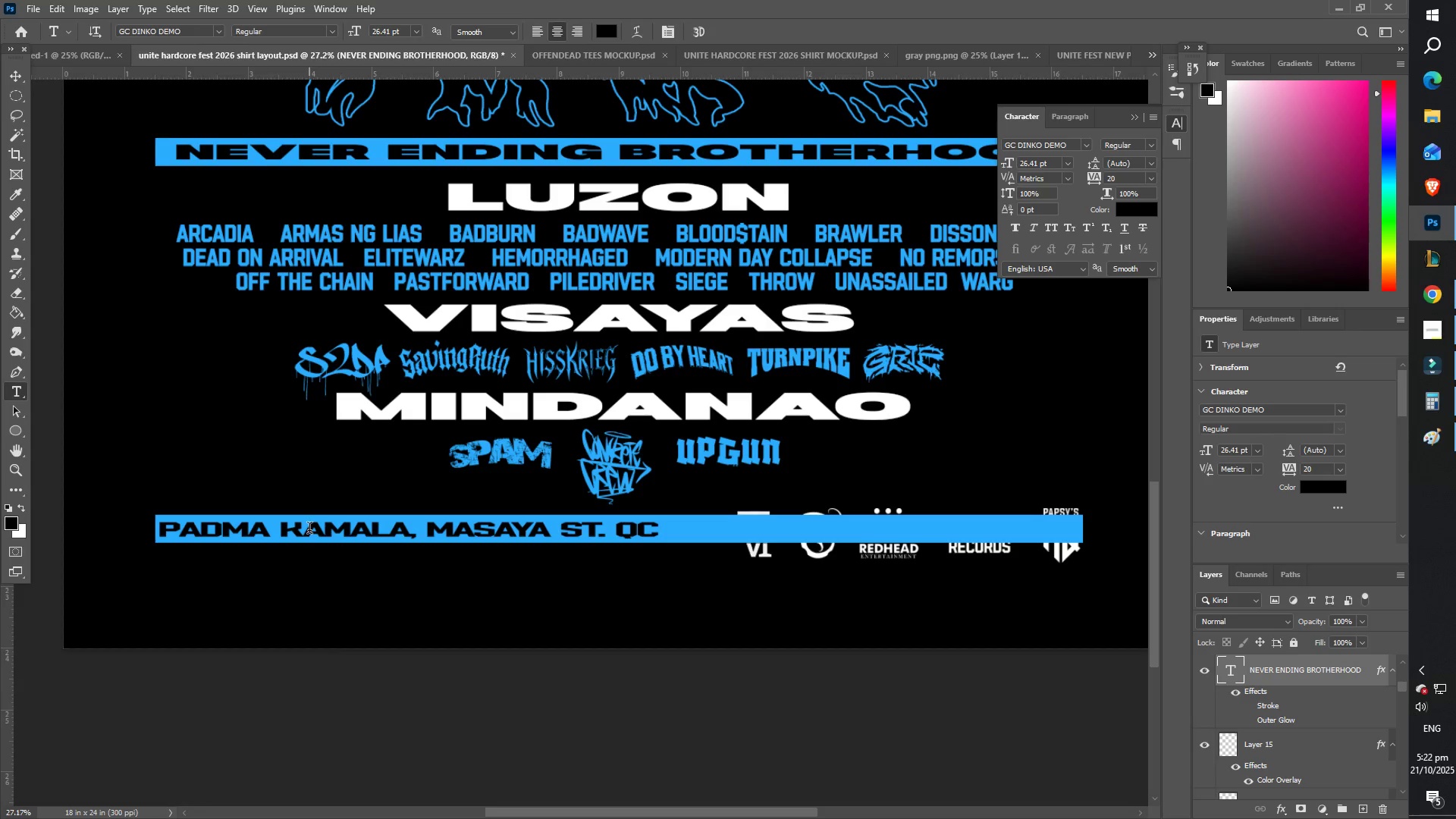 
left_click([312, 533])
 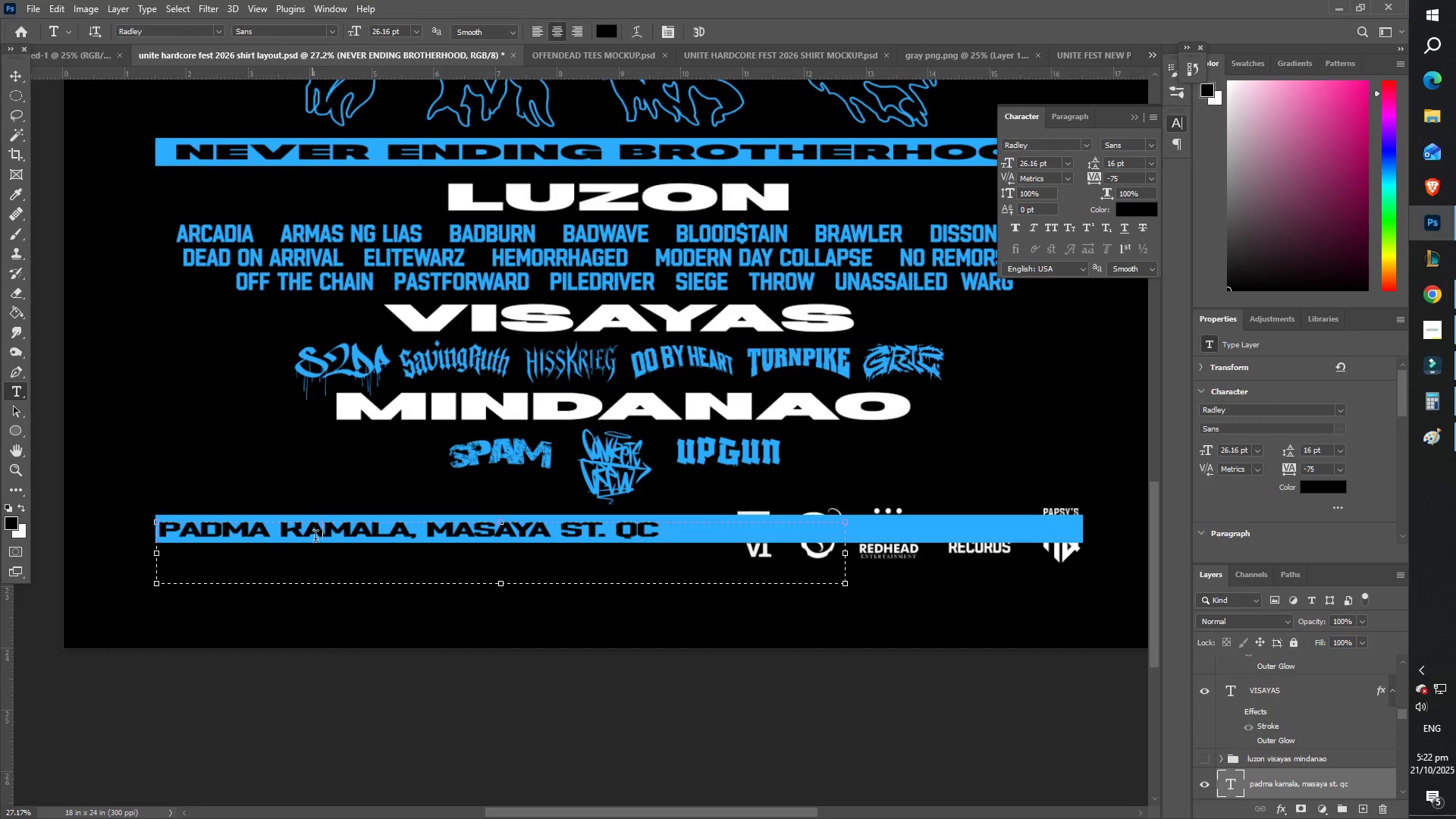 
key(Control+ControlLeft)
 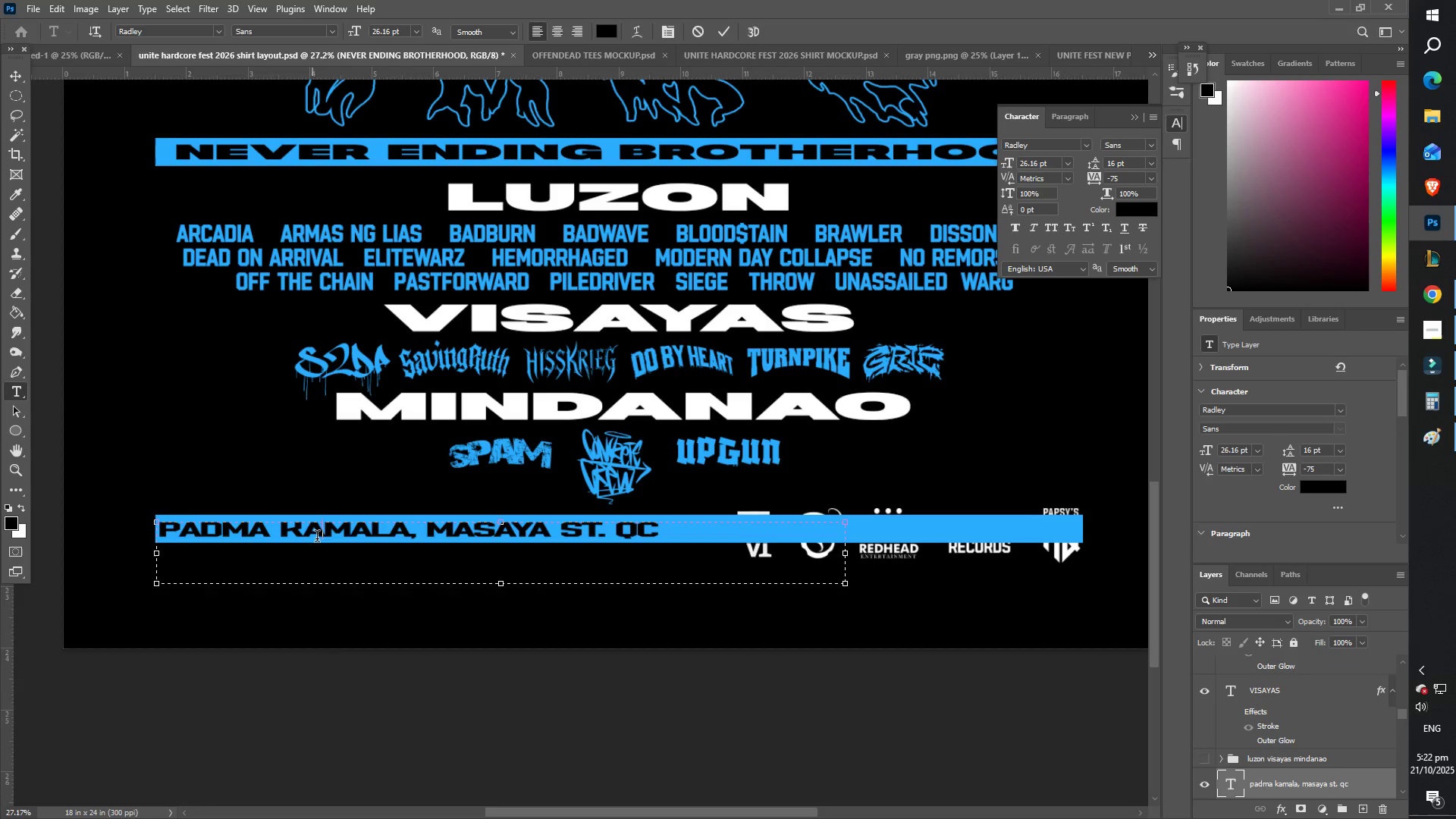 
key(Control+A)
 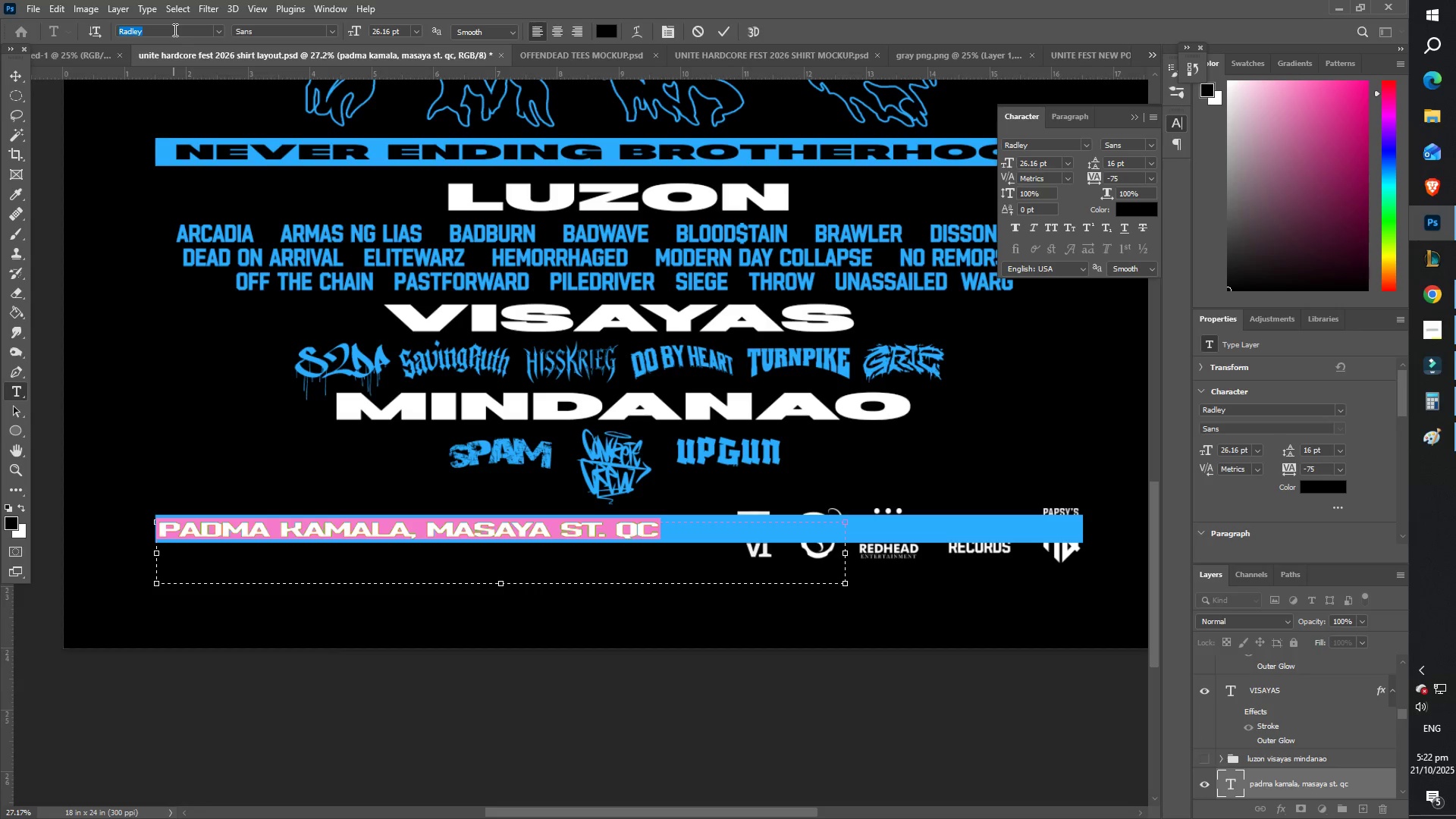 
type(dc)
 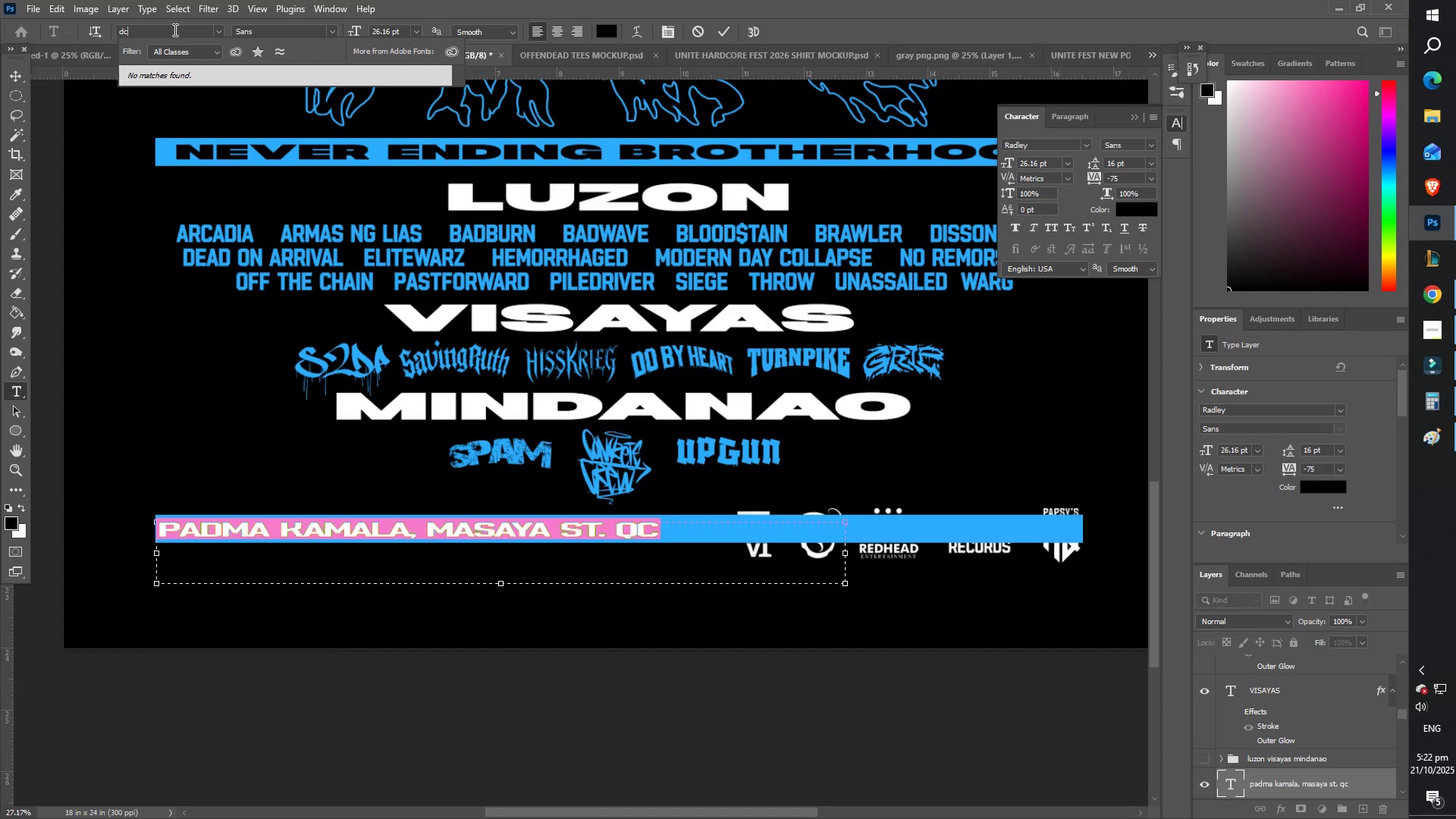 
key(Control+ControlLeft)
 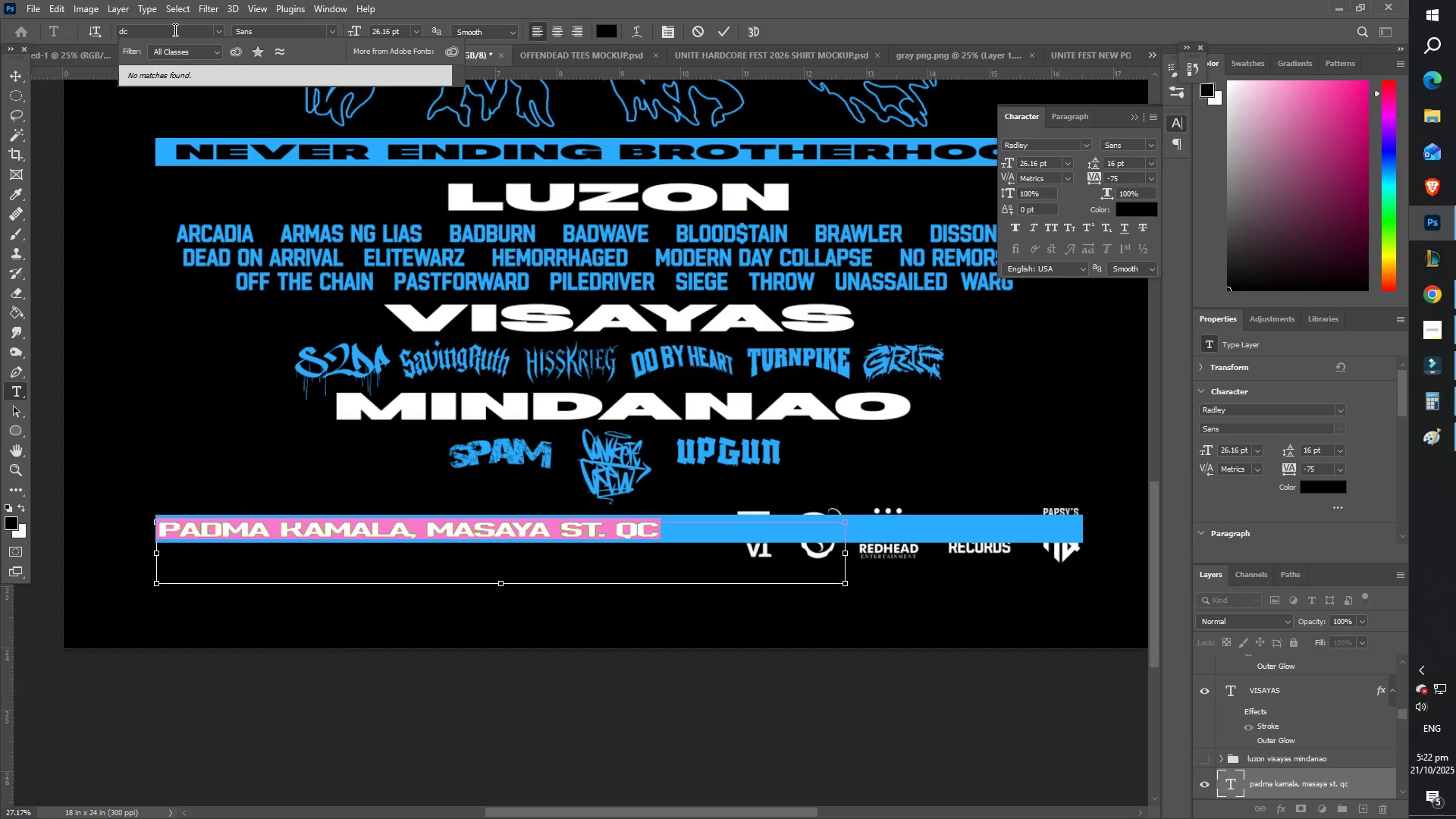 
key(Control+A)
 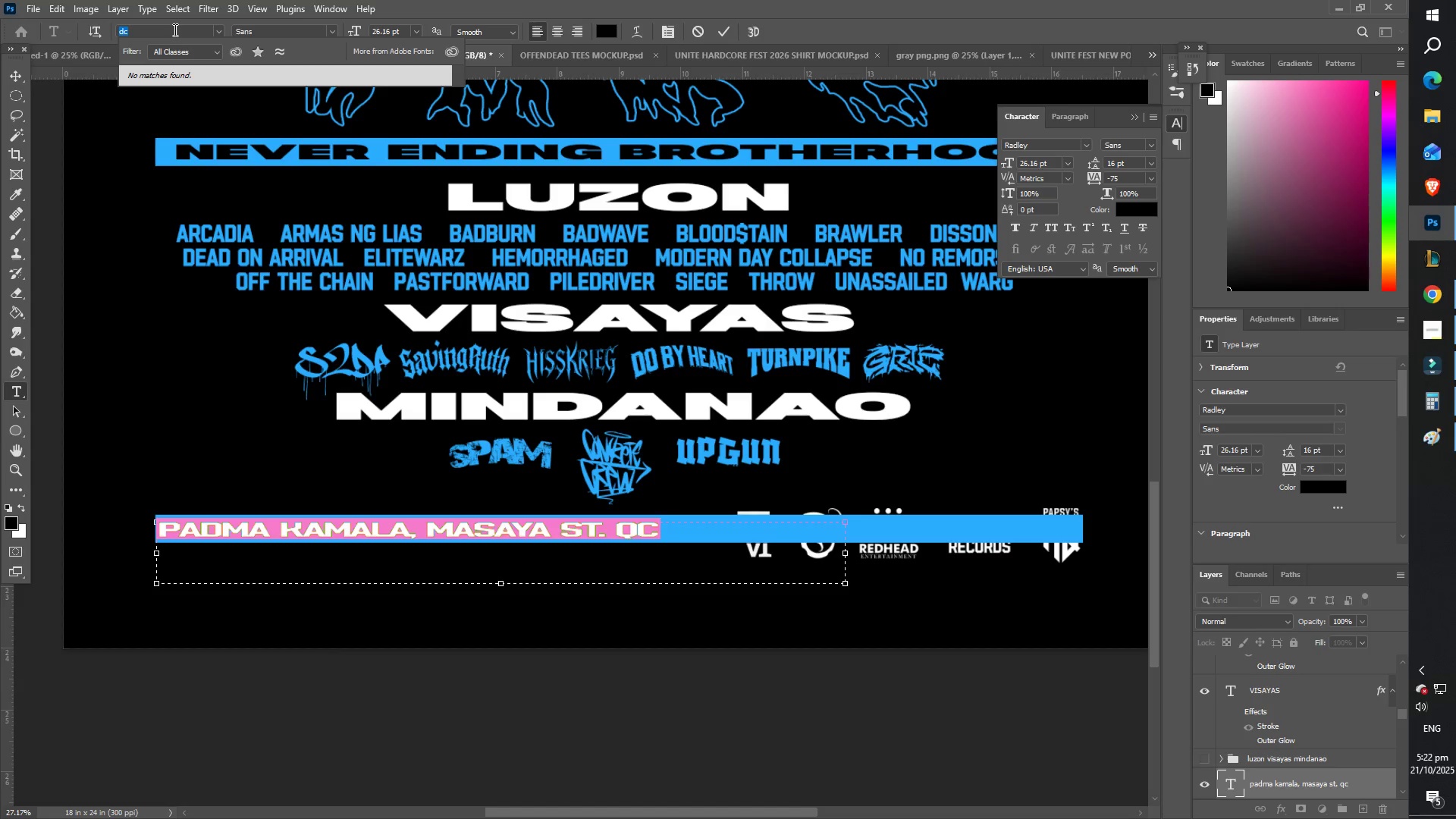 
type(gc d)
 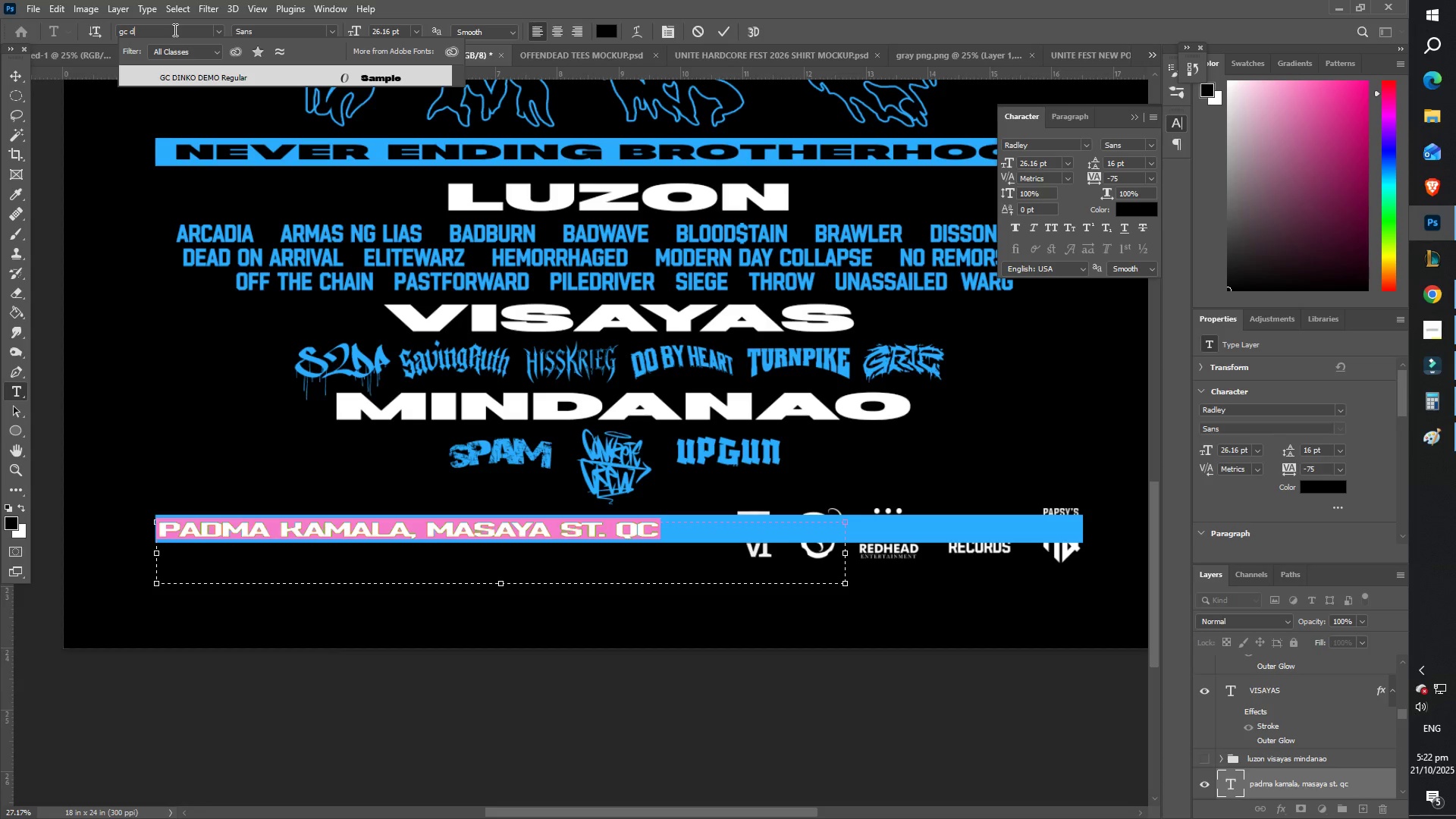 
key(Enter)
 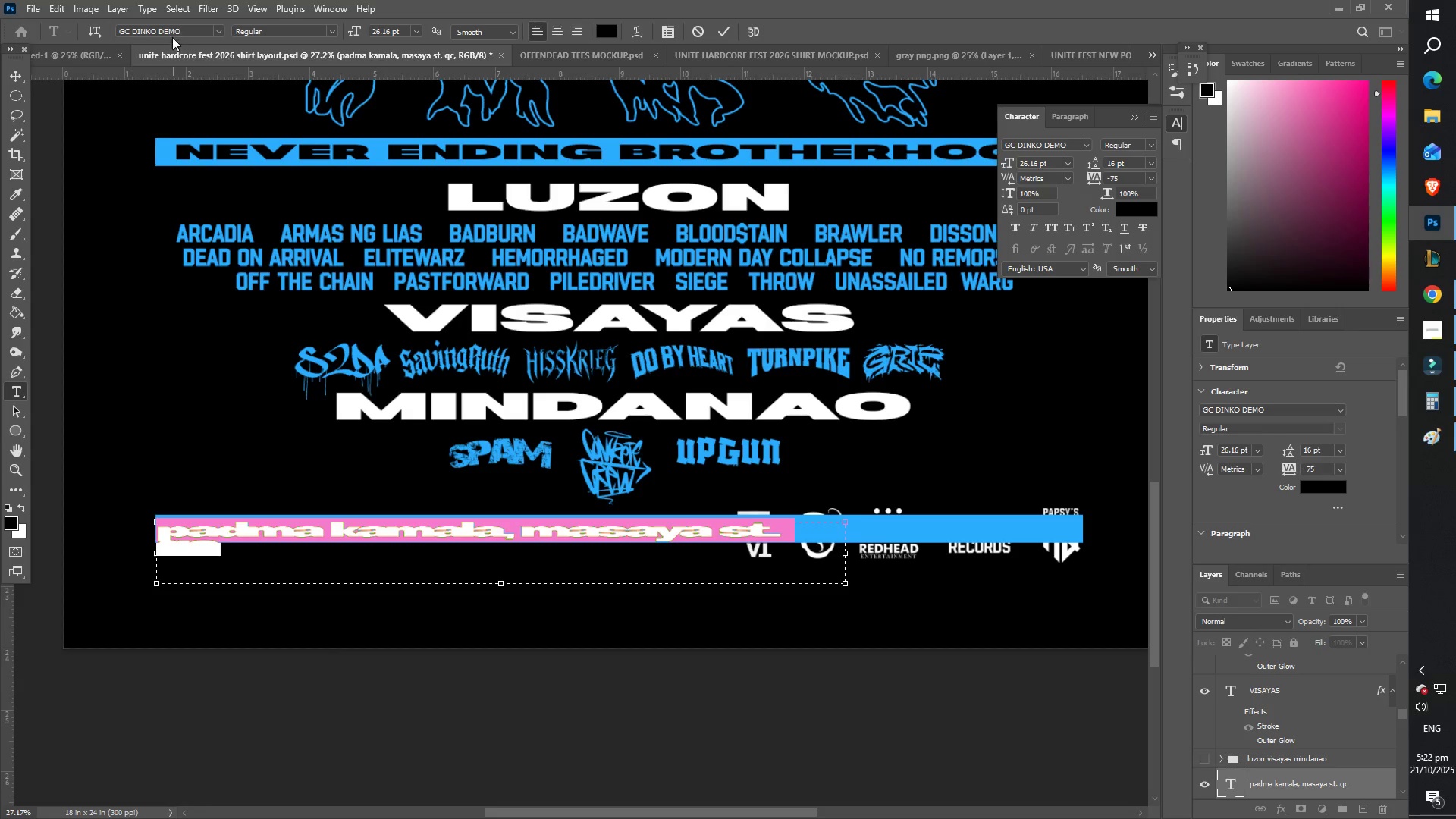 
key(Control+ControlLeft)
 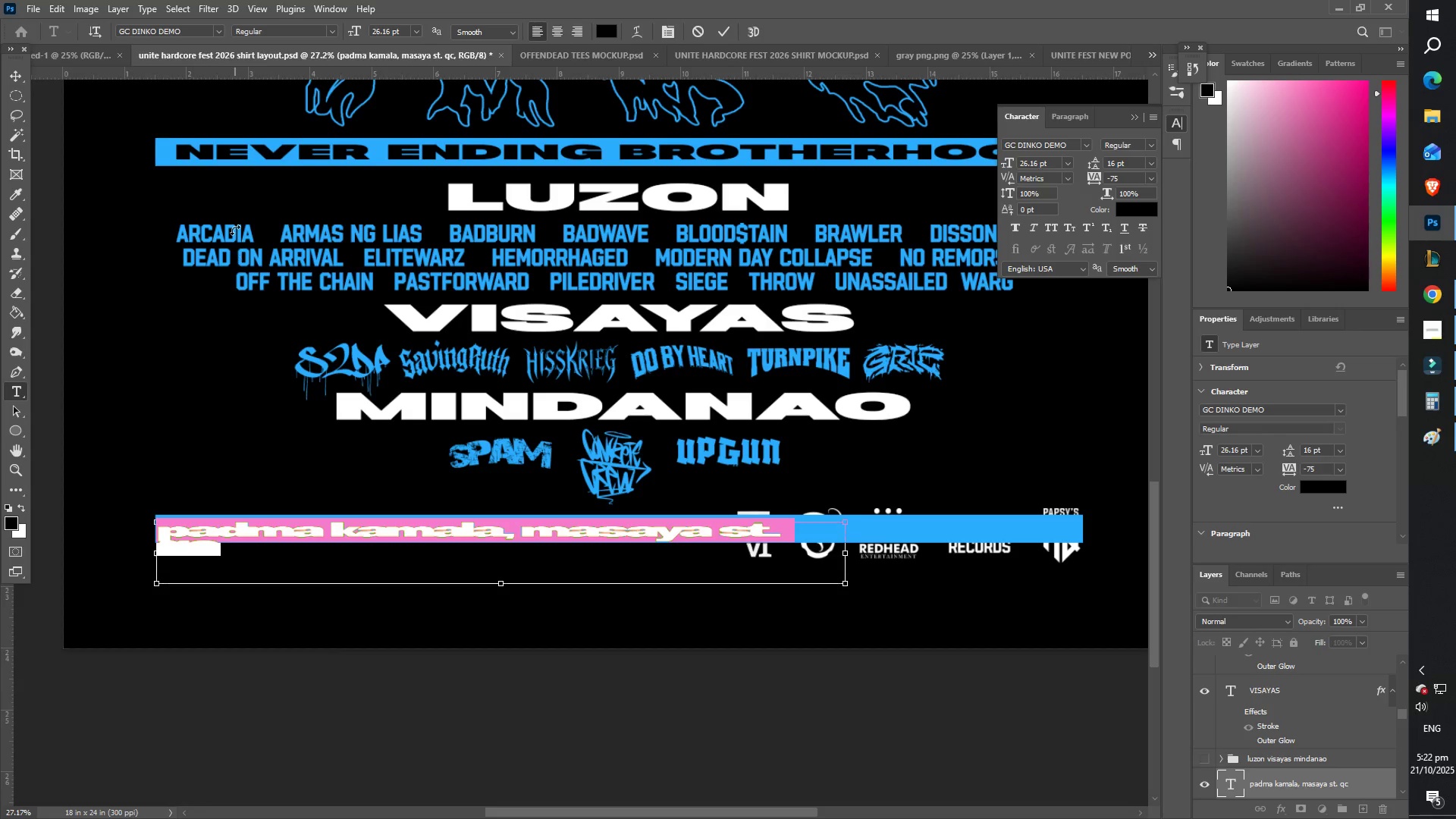 
key(Control+A)
 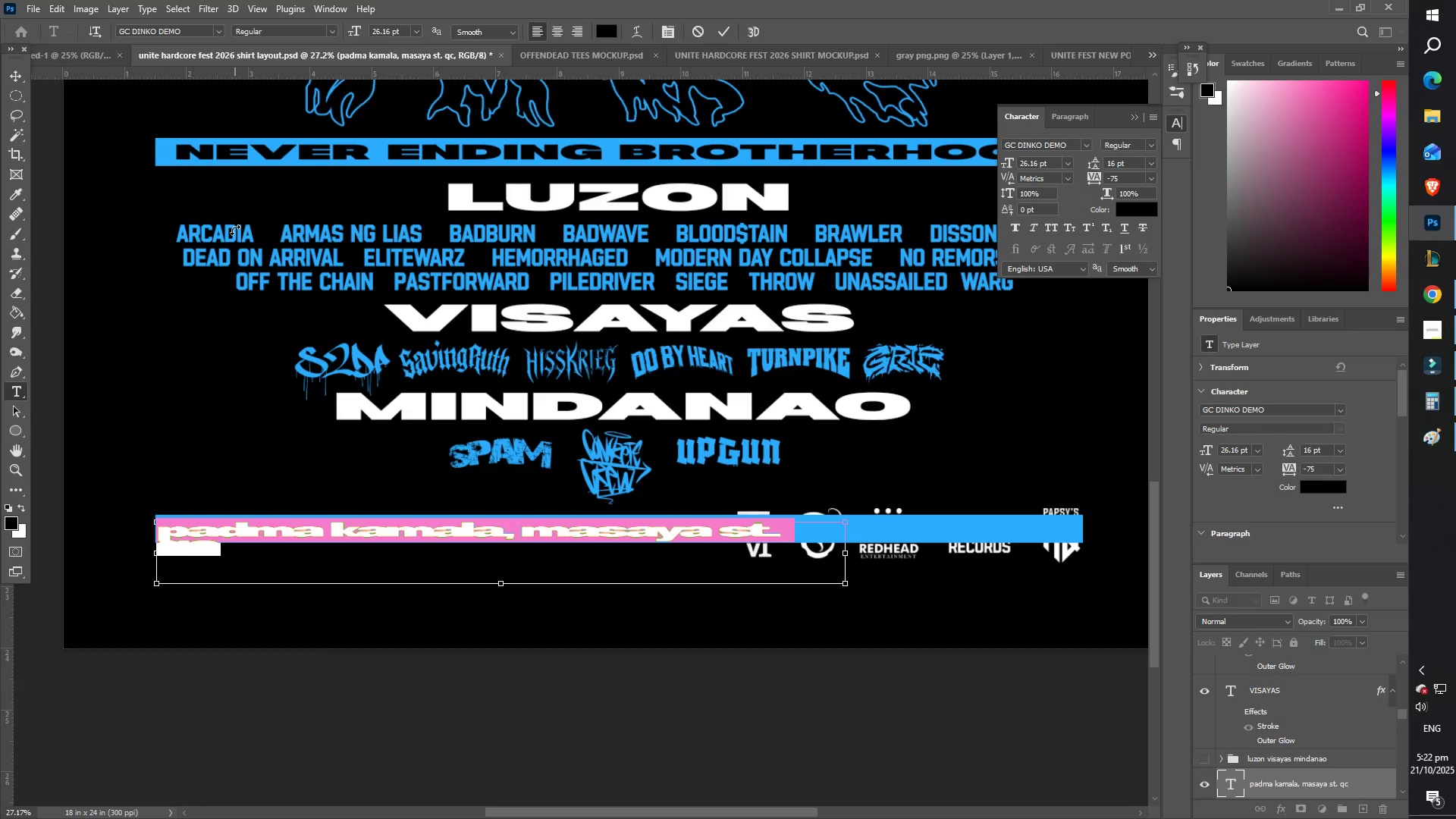 
type(PADMA KAMALA, QC.)
key(Backspace)
 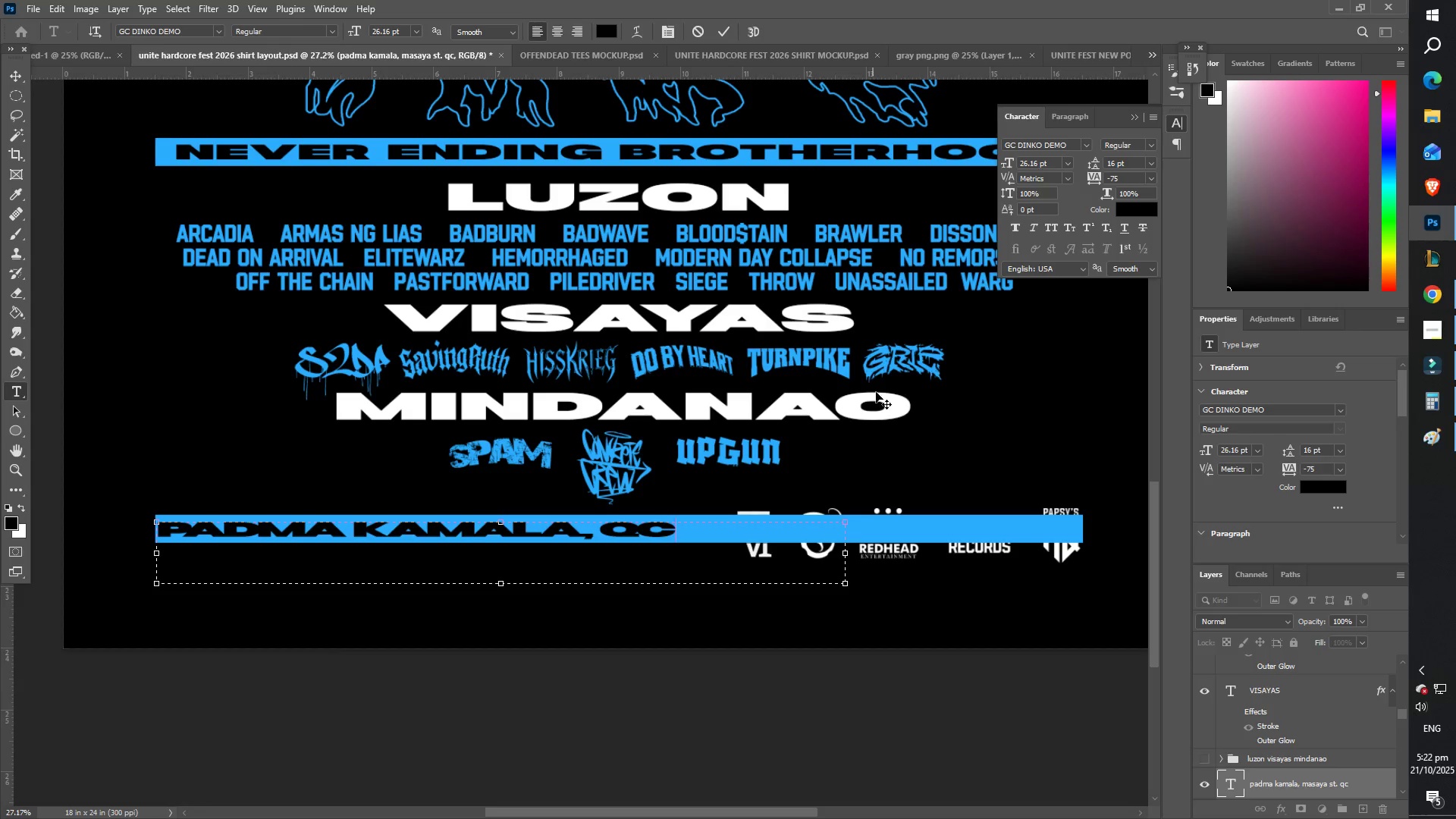 
left_click([723, 30])
 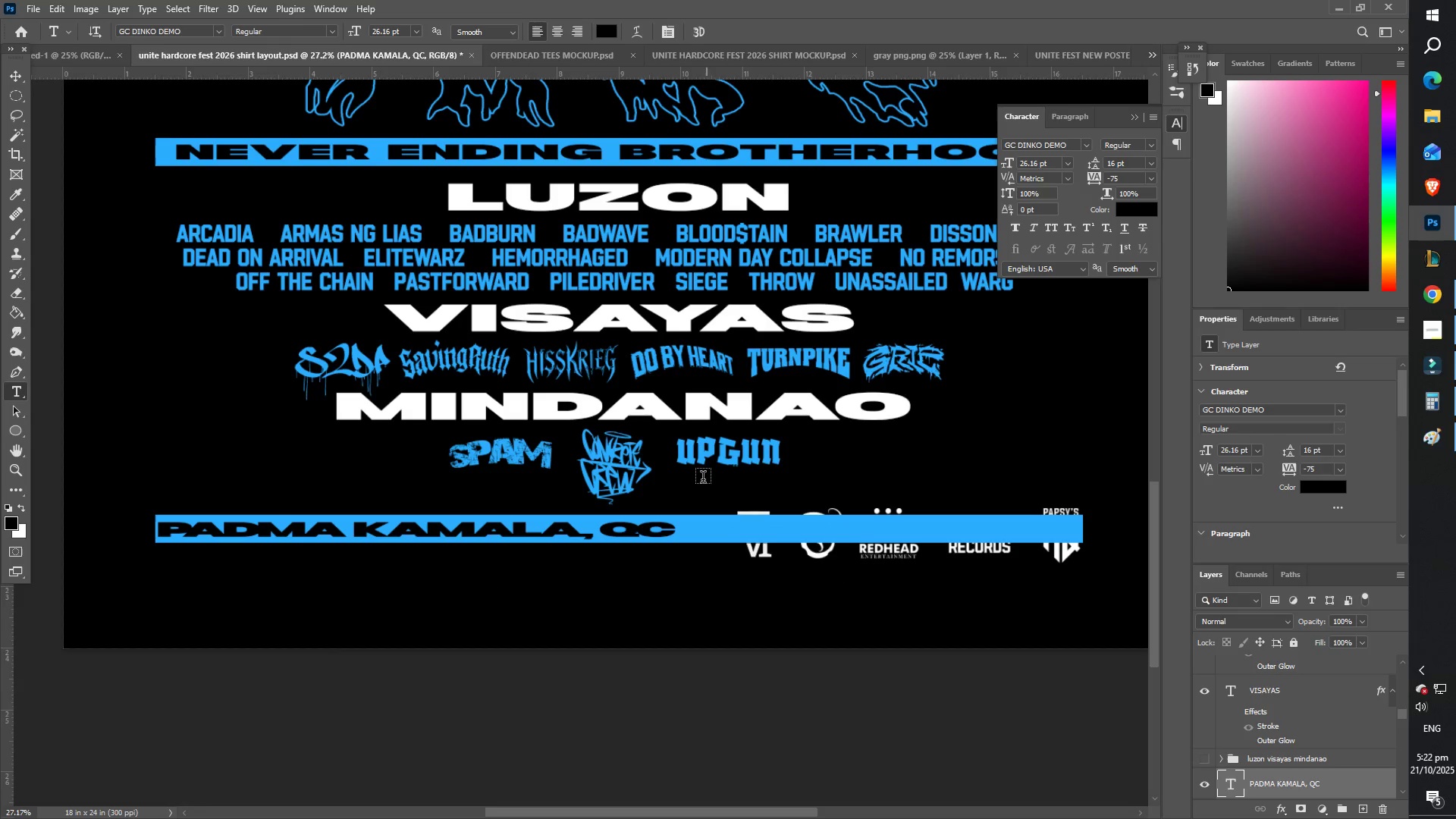 
scroll: coordinate [739, 488], scroll_direction: down, amount: 2.0
 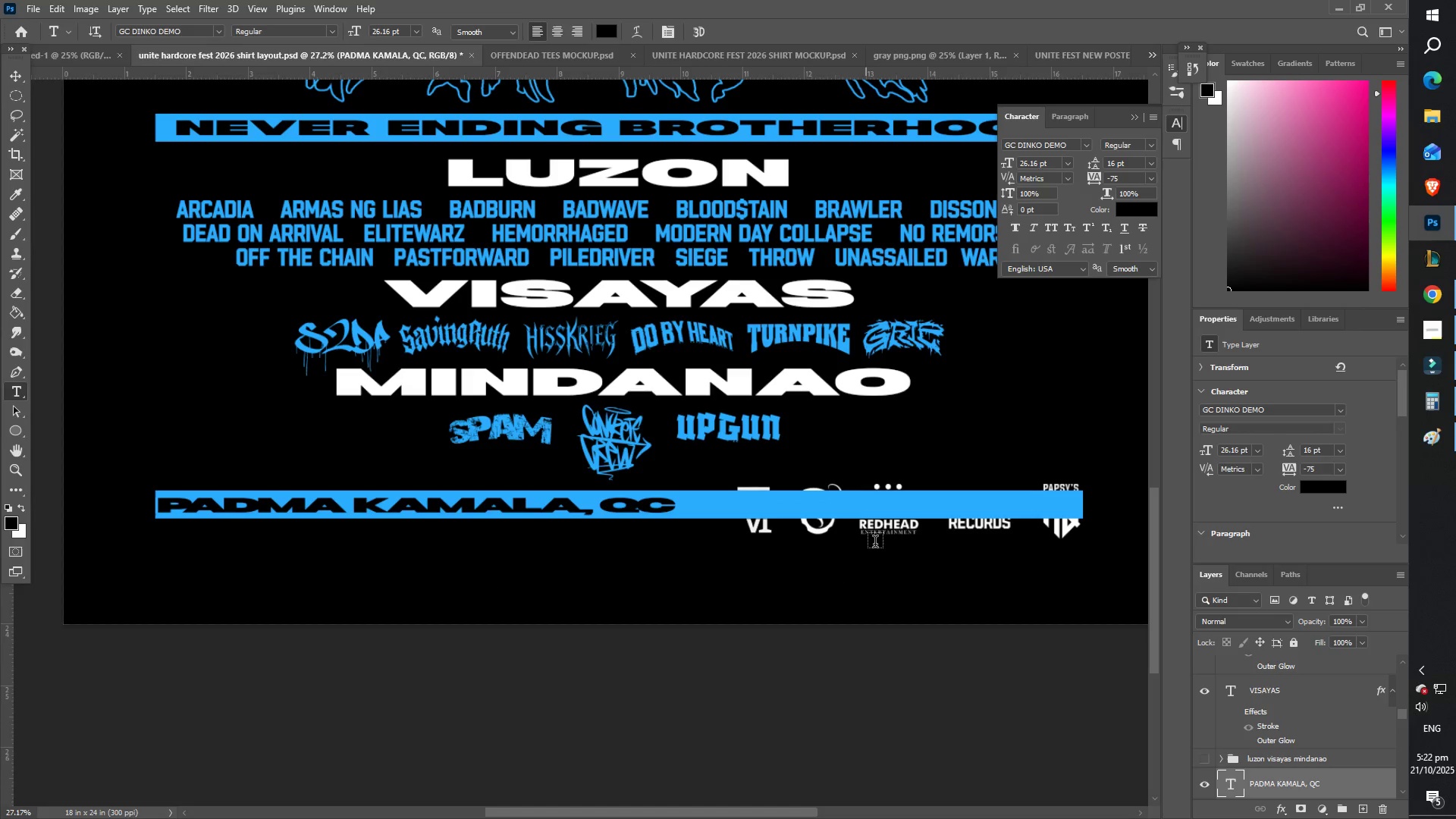 
key(Z)
 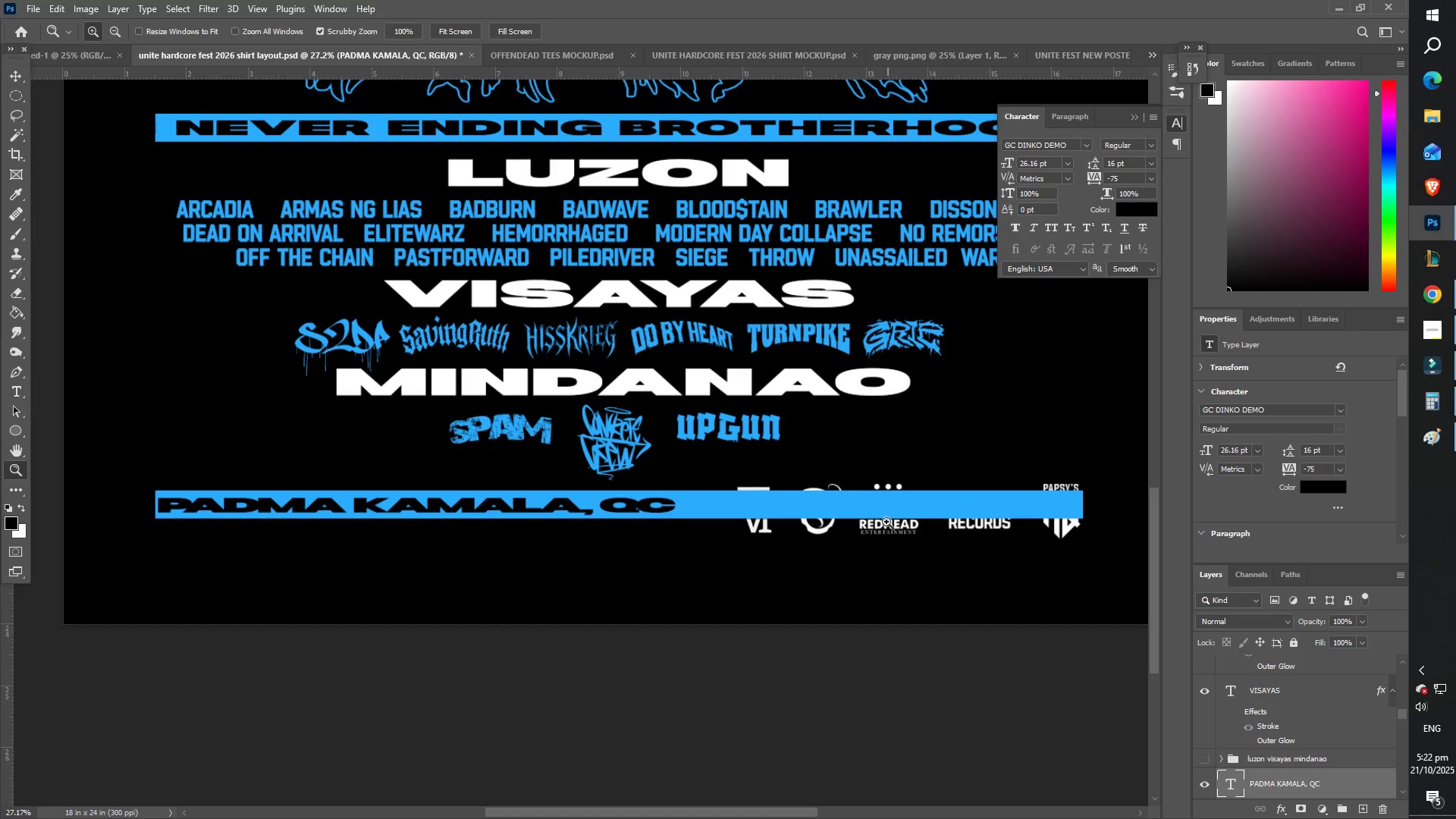 
left_click_drag(start_coordinate=[877, 511], to_coordinate=[836, 504])
 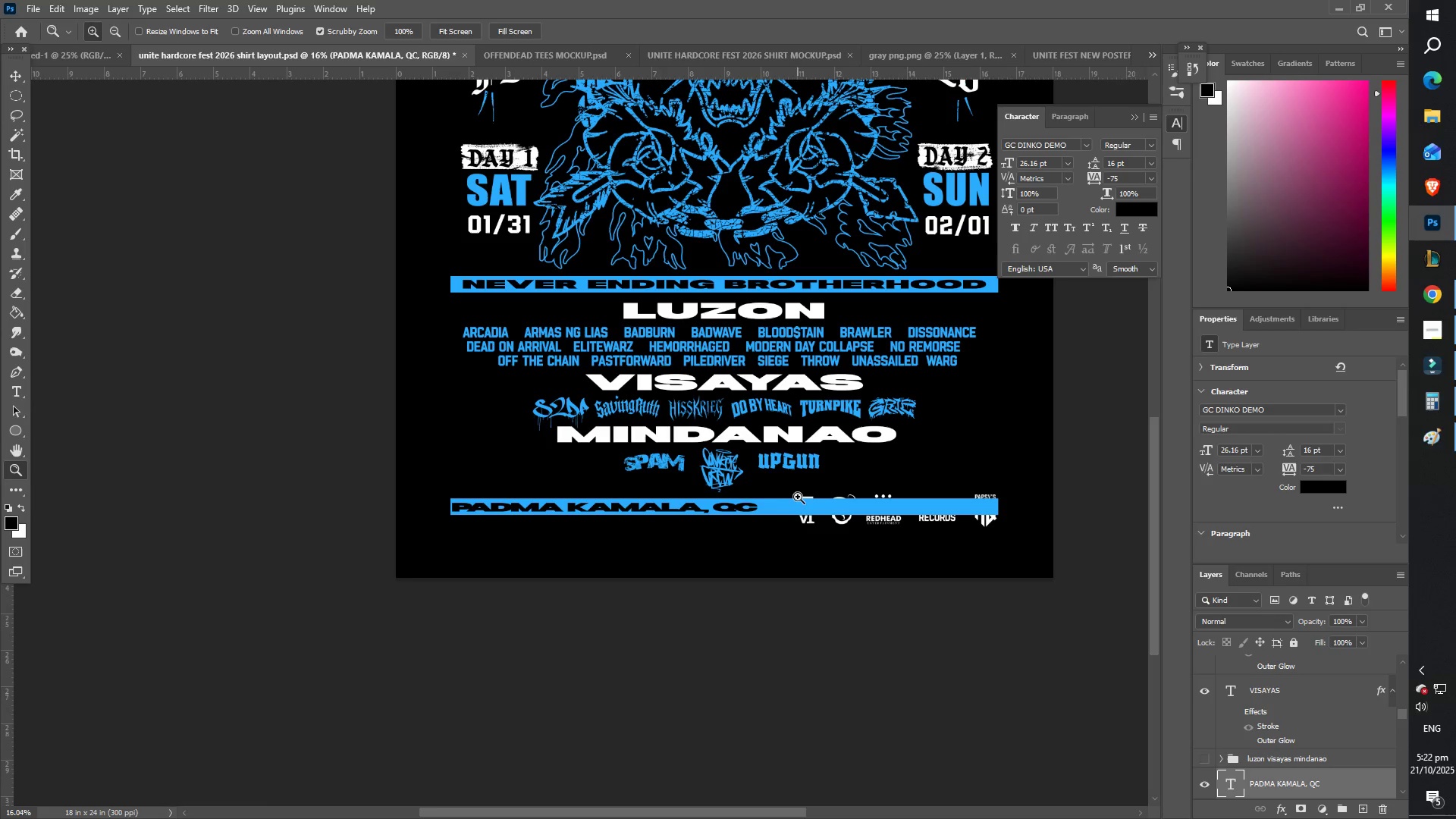 
scroll: coordinate [812, 522], scroll_direction: up, amount: 12.0
 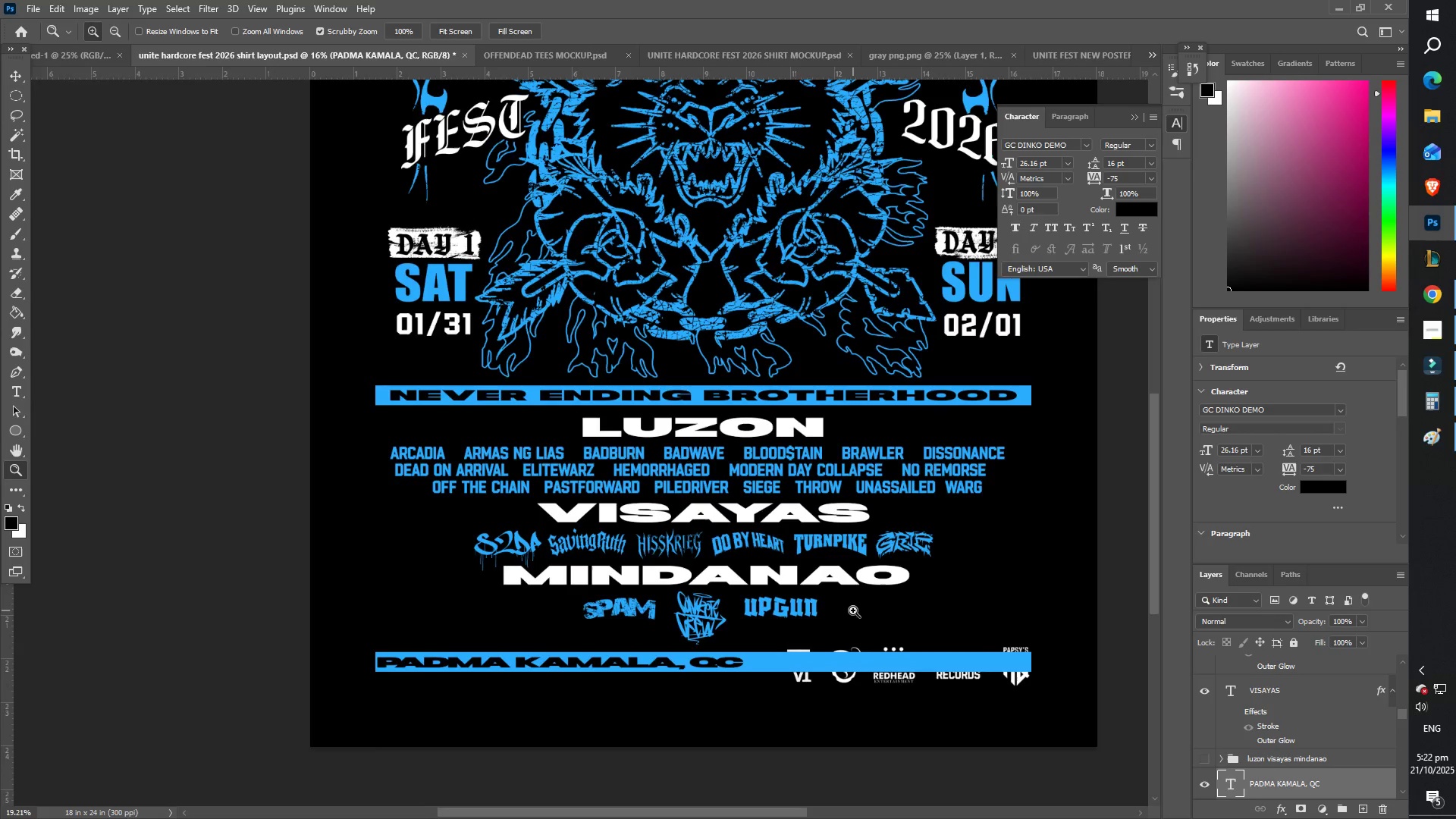 
hold_key(key=Space, duration=0.66)
 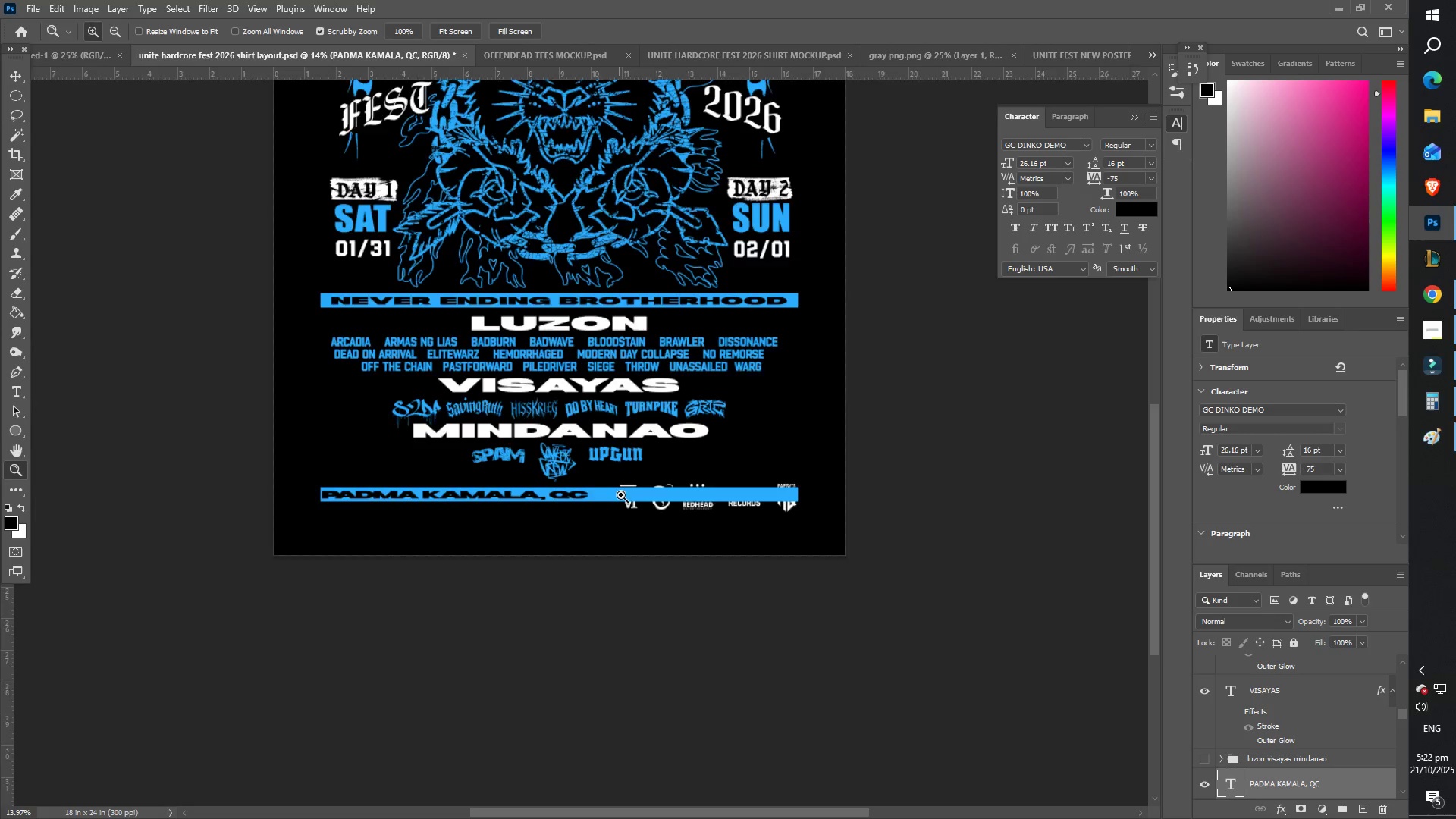 
left_click_drag(start_coordinate=[821, 642], to_coordinate=[641, 488])
 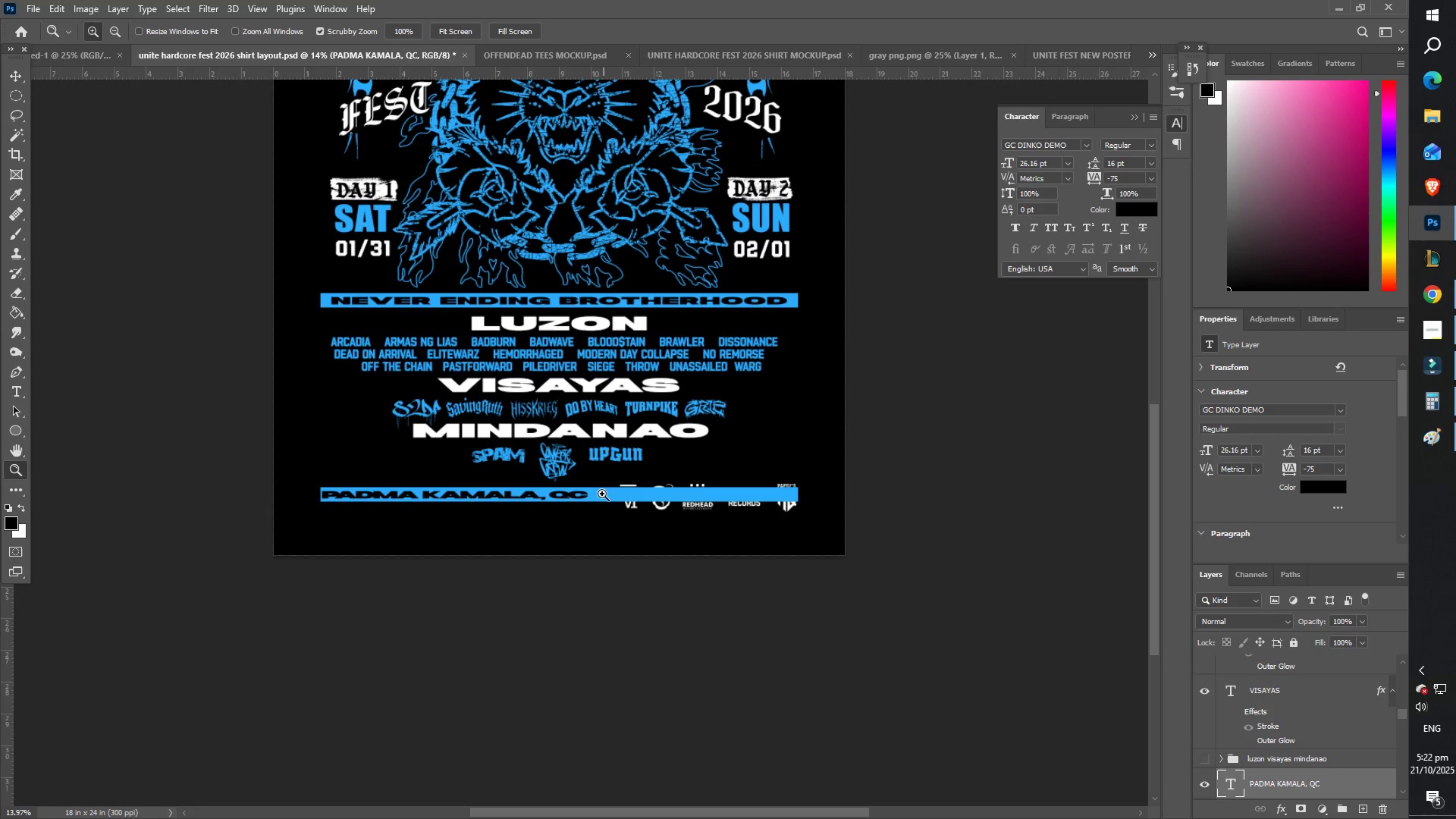 
left_click_drag(start_coordinate=[618, 495], to_coordinate=[664, 504])
 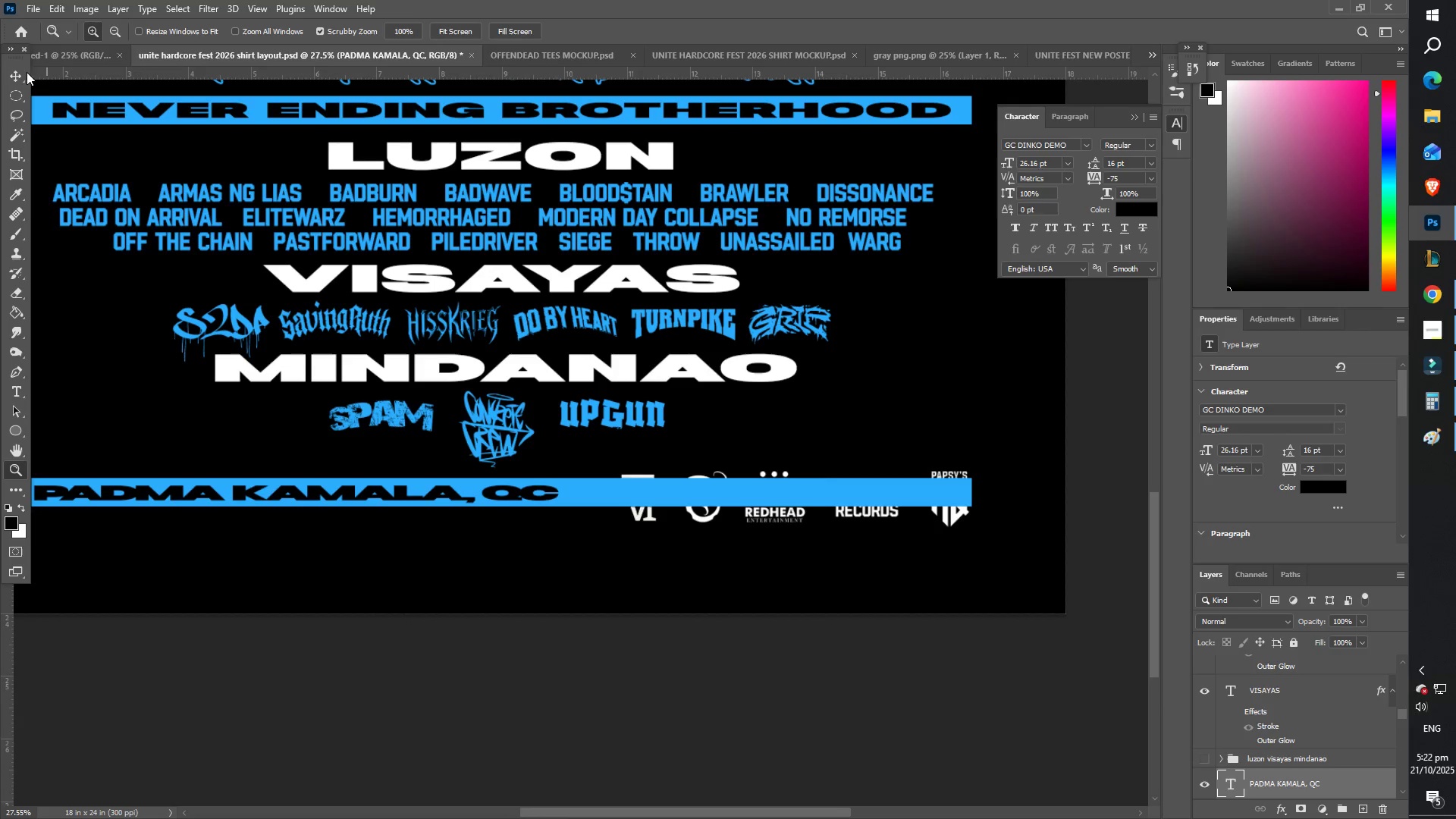 
left_click([16, 69])
 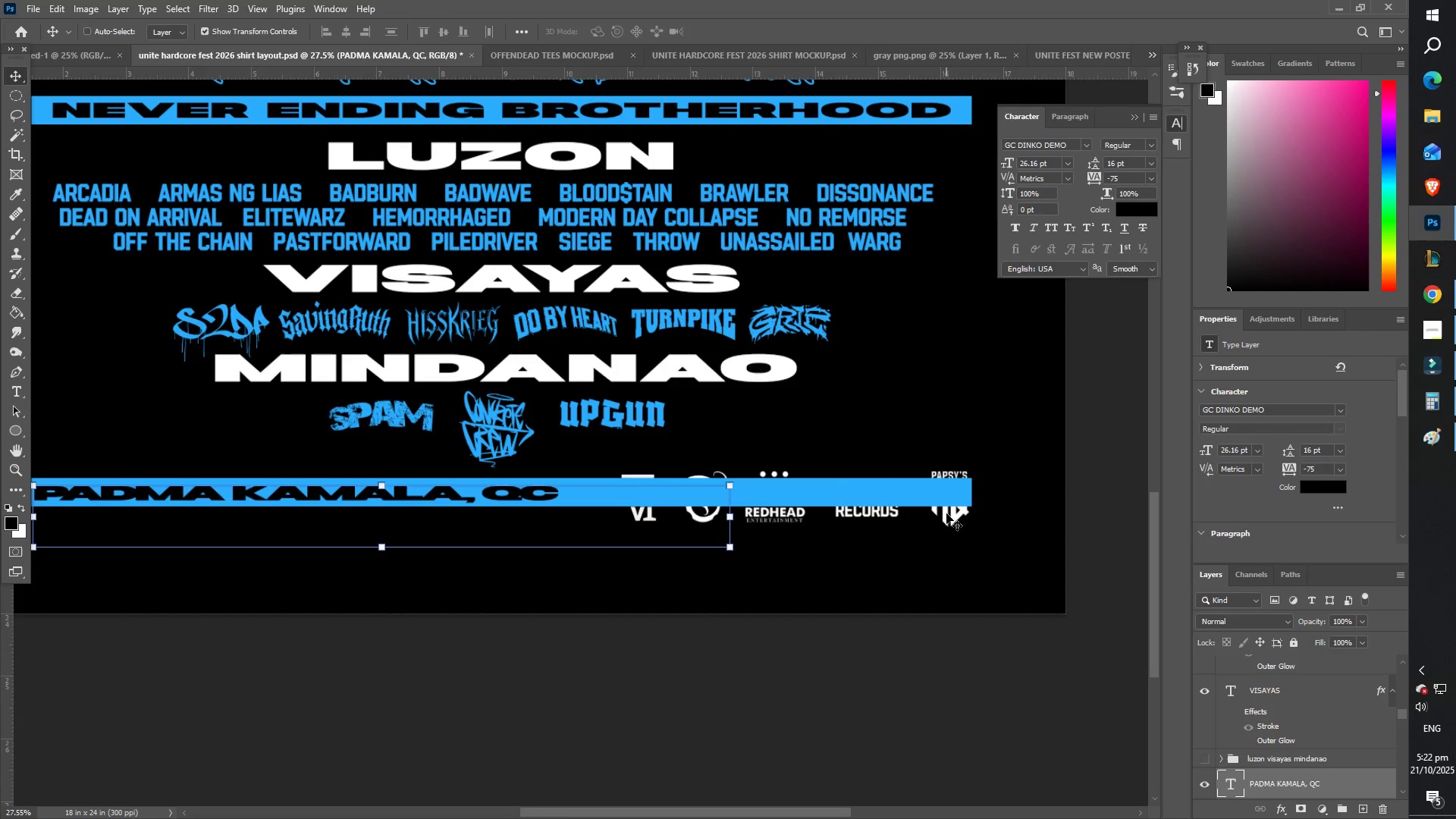 
right_click([952, 516])
 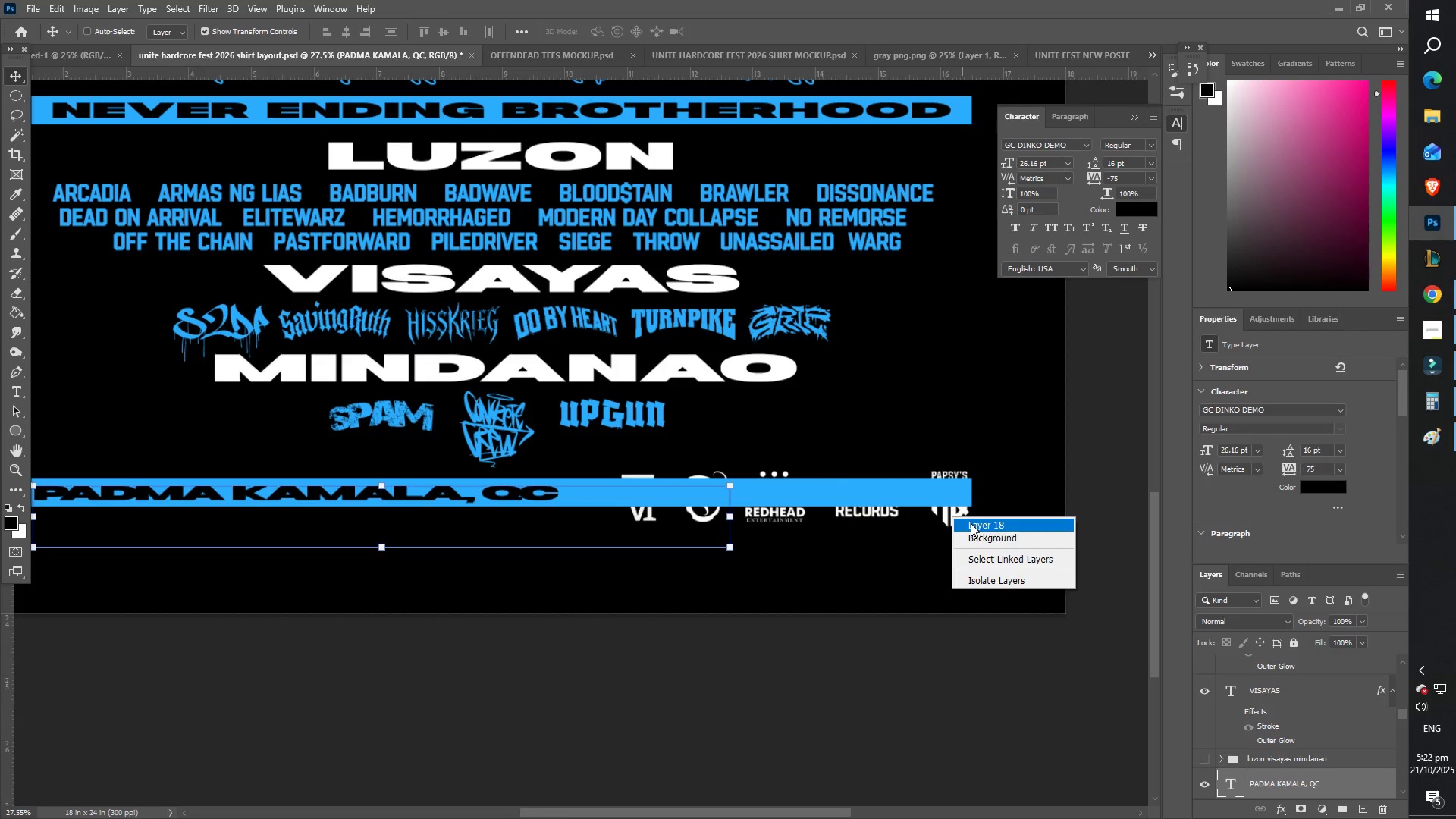 
left_click([971, 523])
 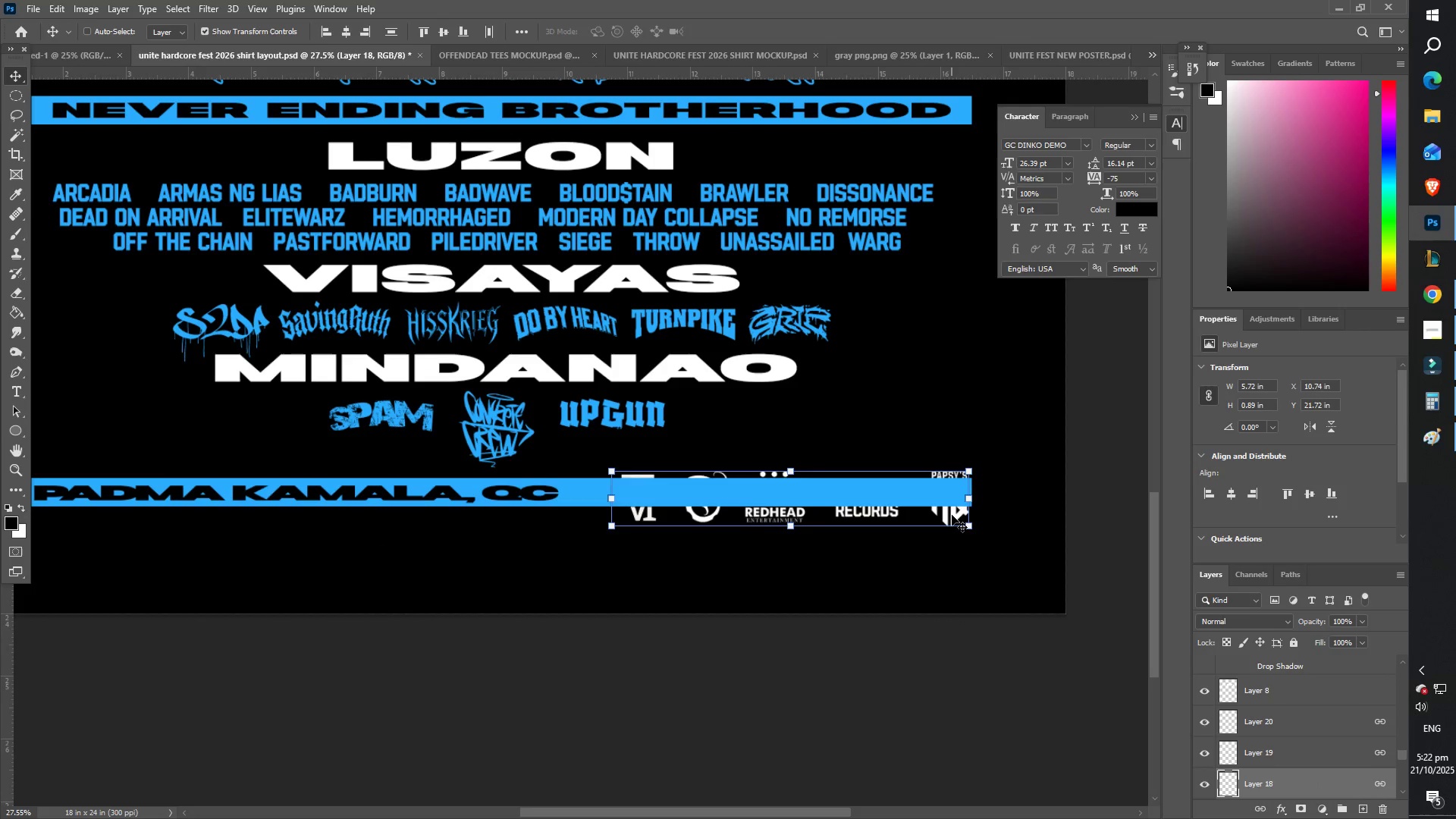 
left_click_drag(start_coordinate=[952, 515], to_coordinate=[938, 508])
 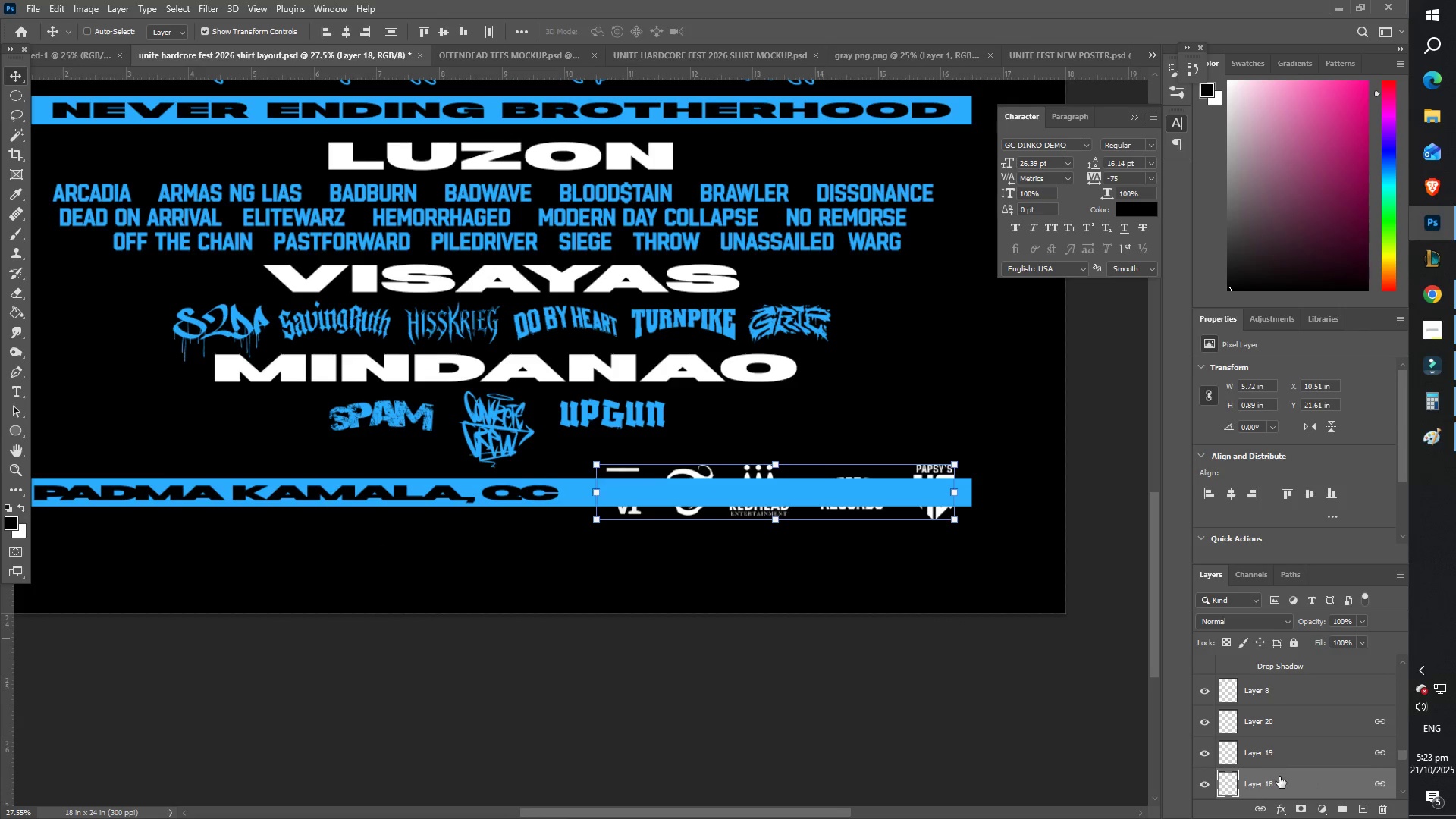 
scroll: coordinate [1280, 749], scroll_direction: none, amount: 0.0
 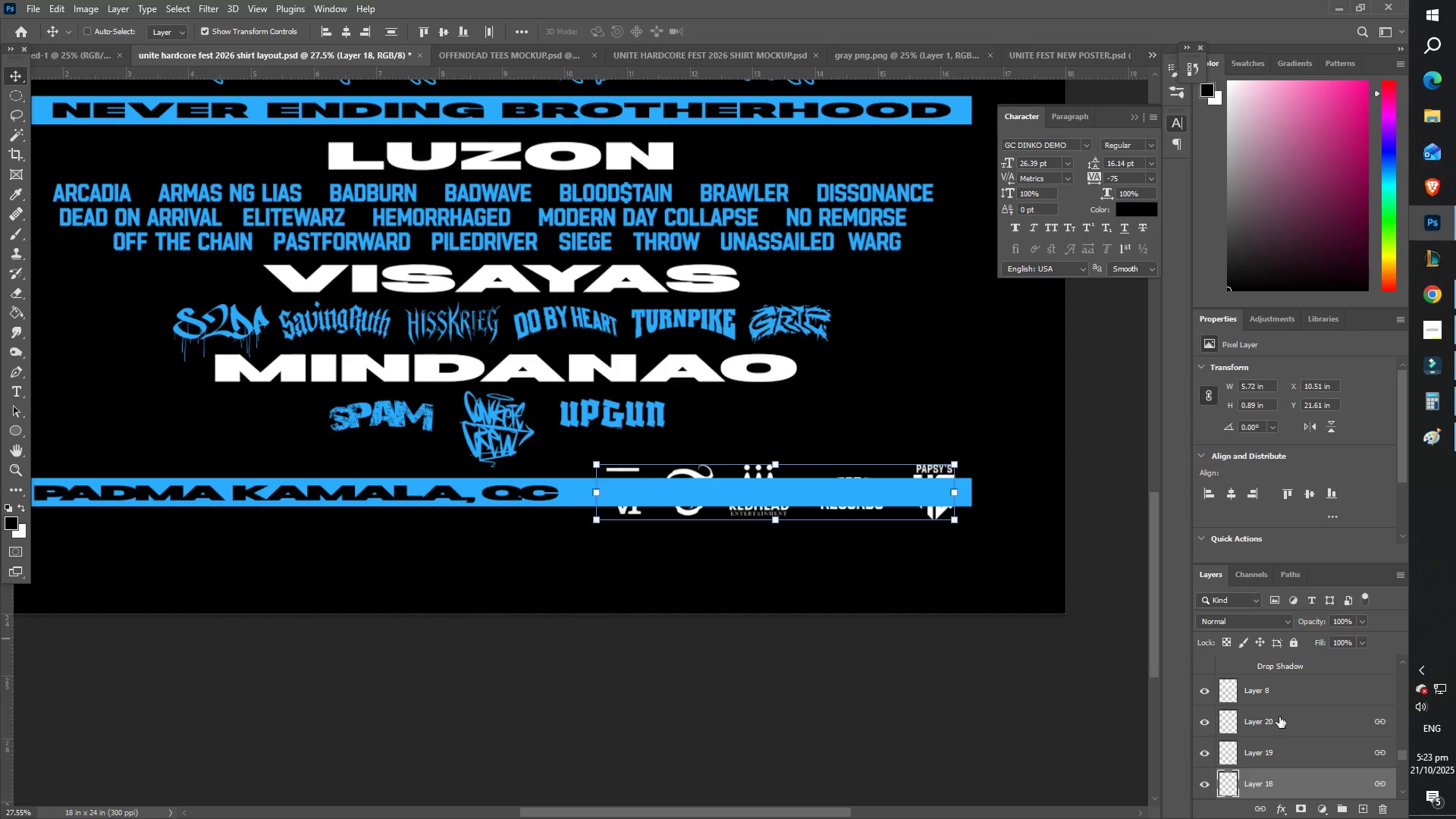 
left_click([1279, 715])
 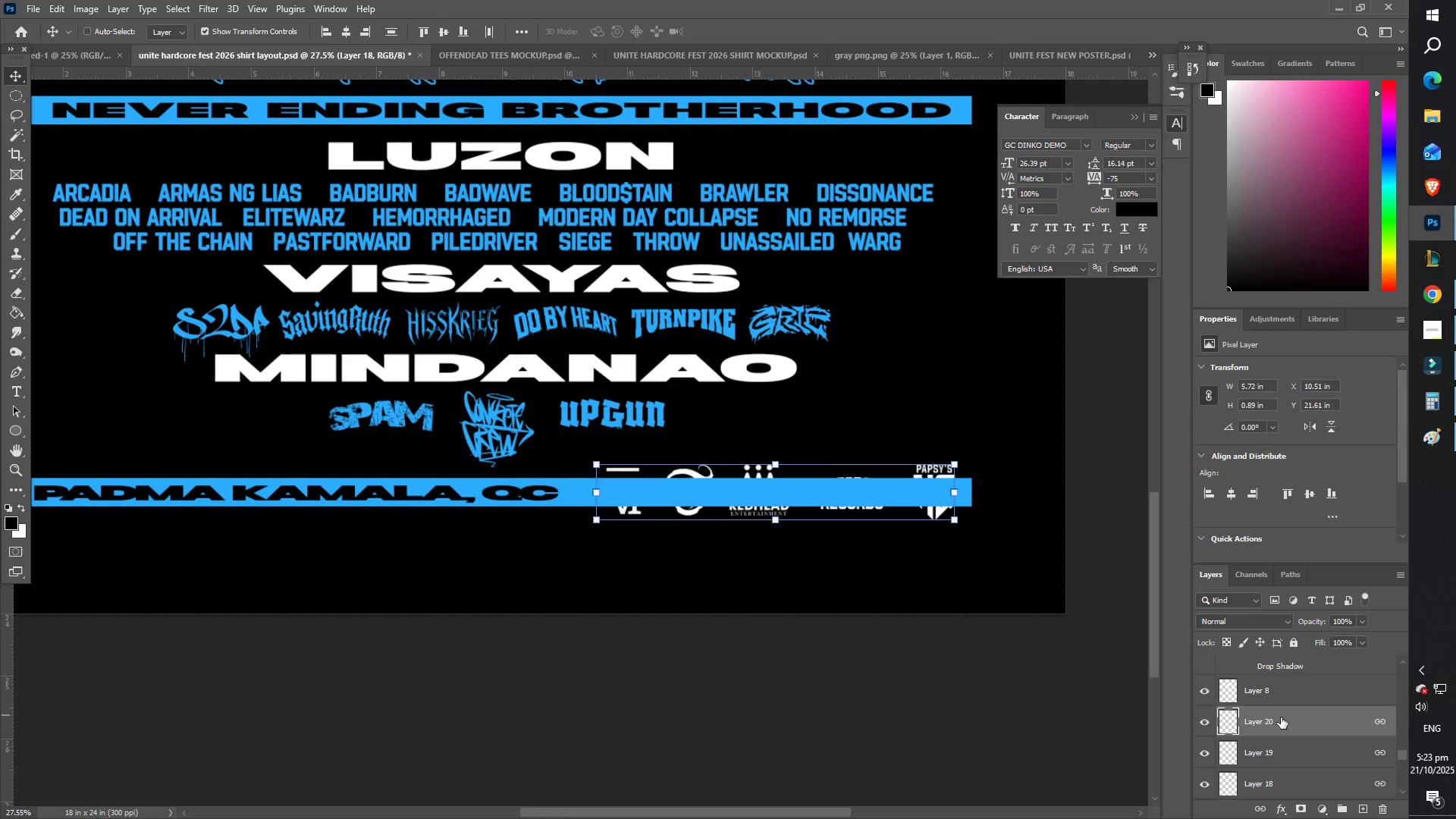 
scroll: coordinate [1284, 733], scroll_direction: down, amount: 2.0
 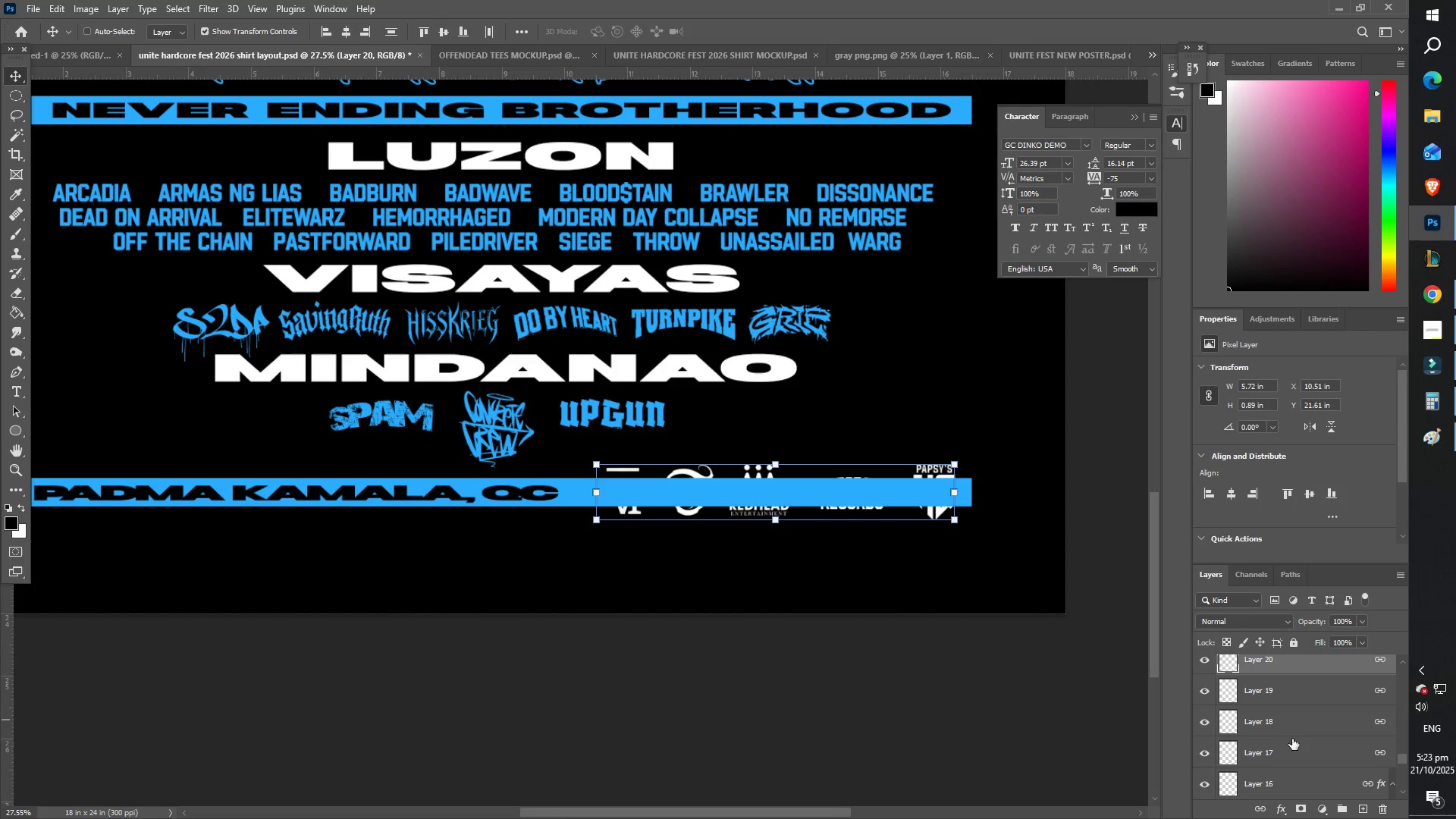 
hold_key(key=ShiftLeft, duration=0.45)
left_click([1304, 752])
 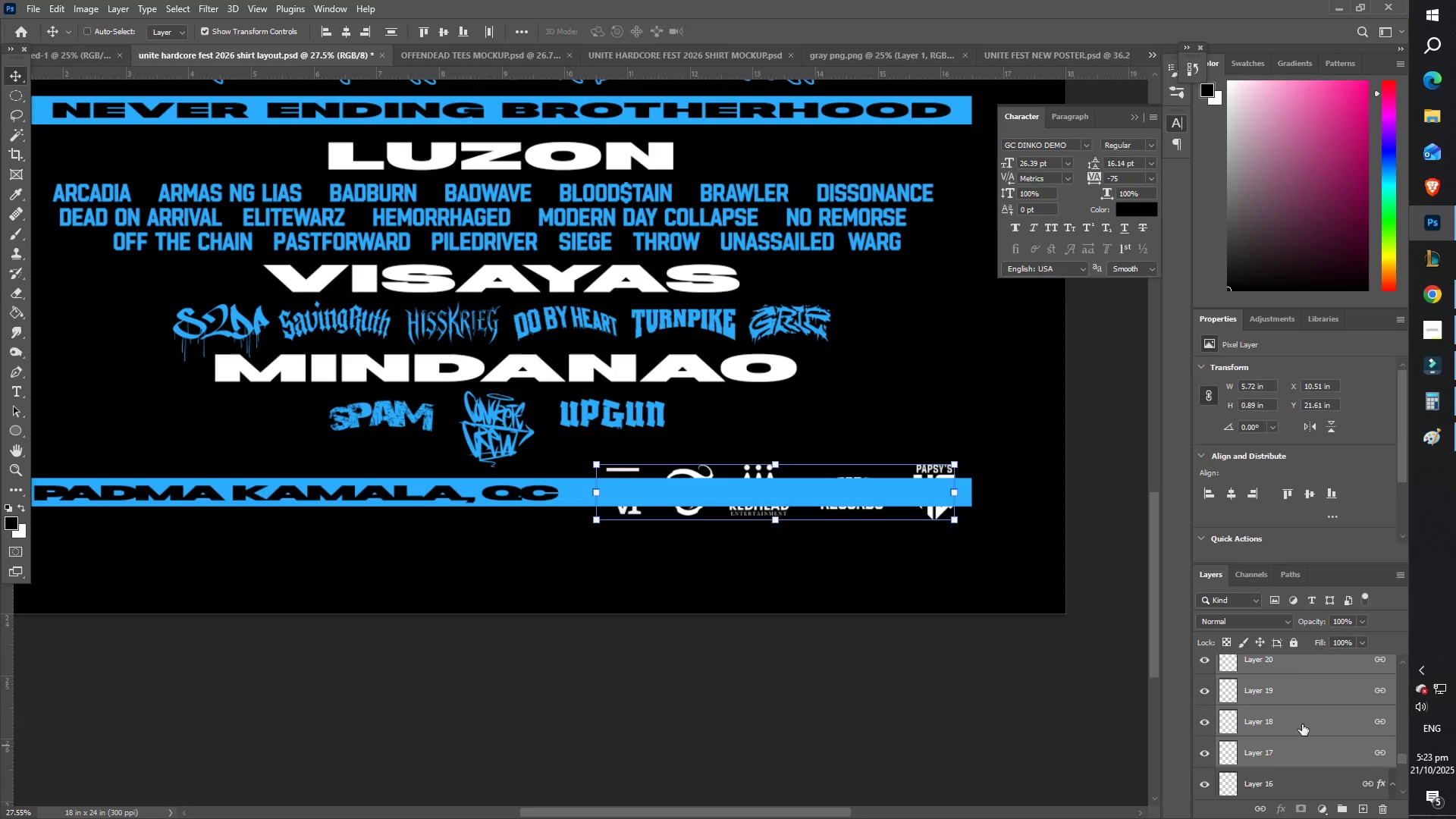 
right_click([1301, 721])
 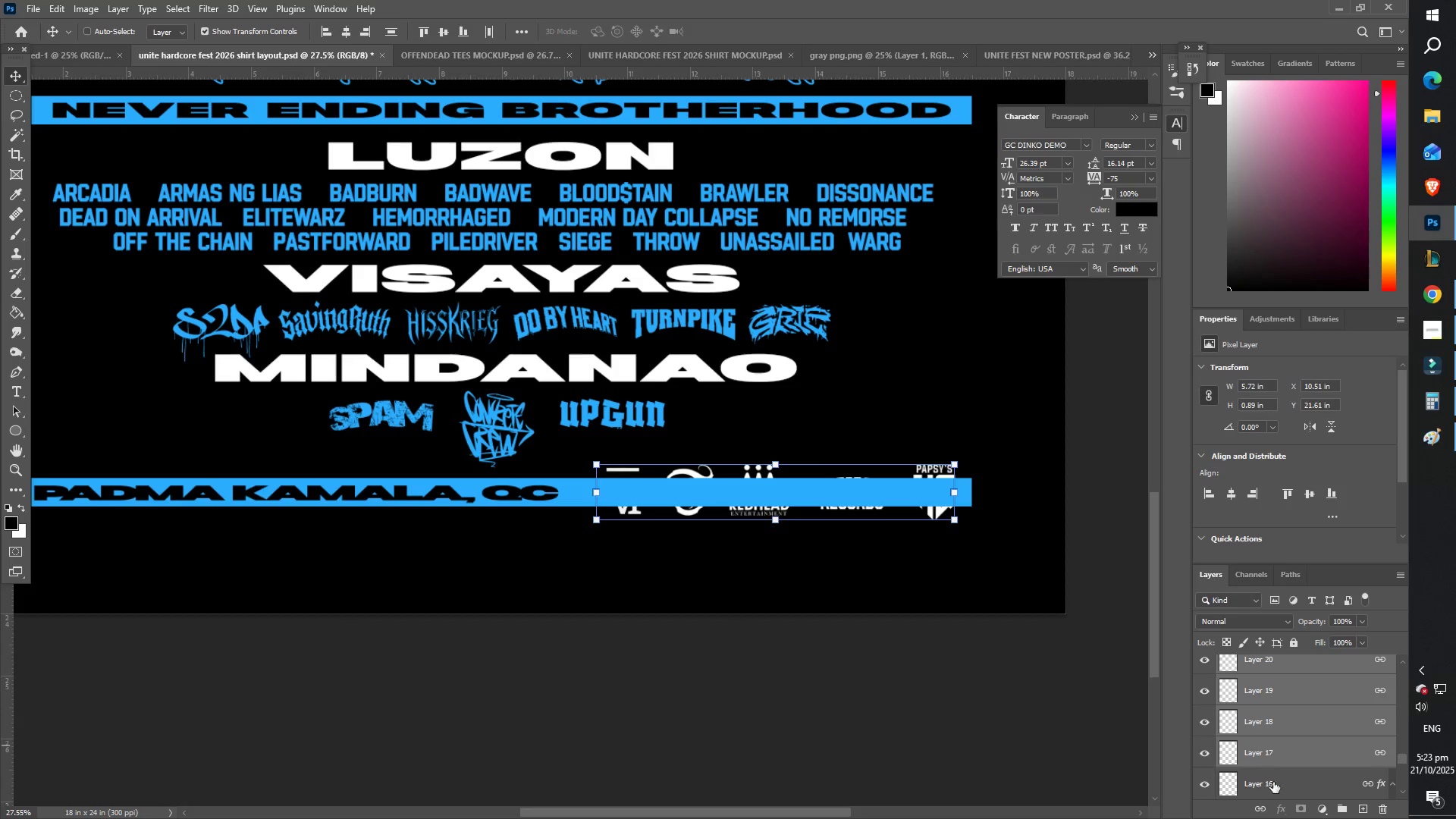 
left_click([1266, 780])
 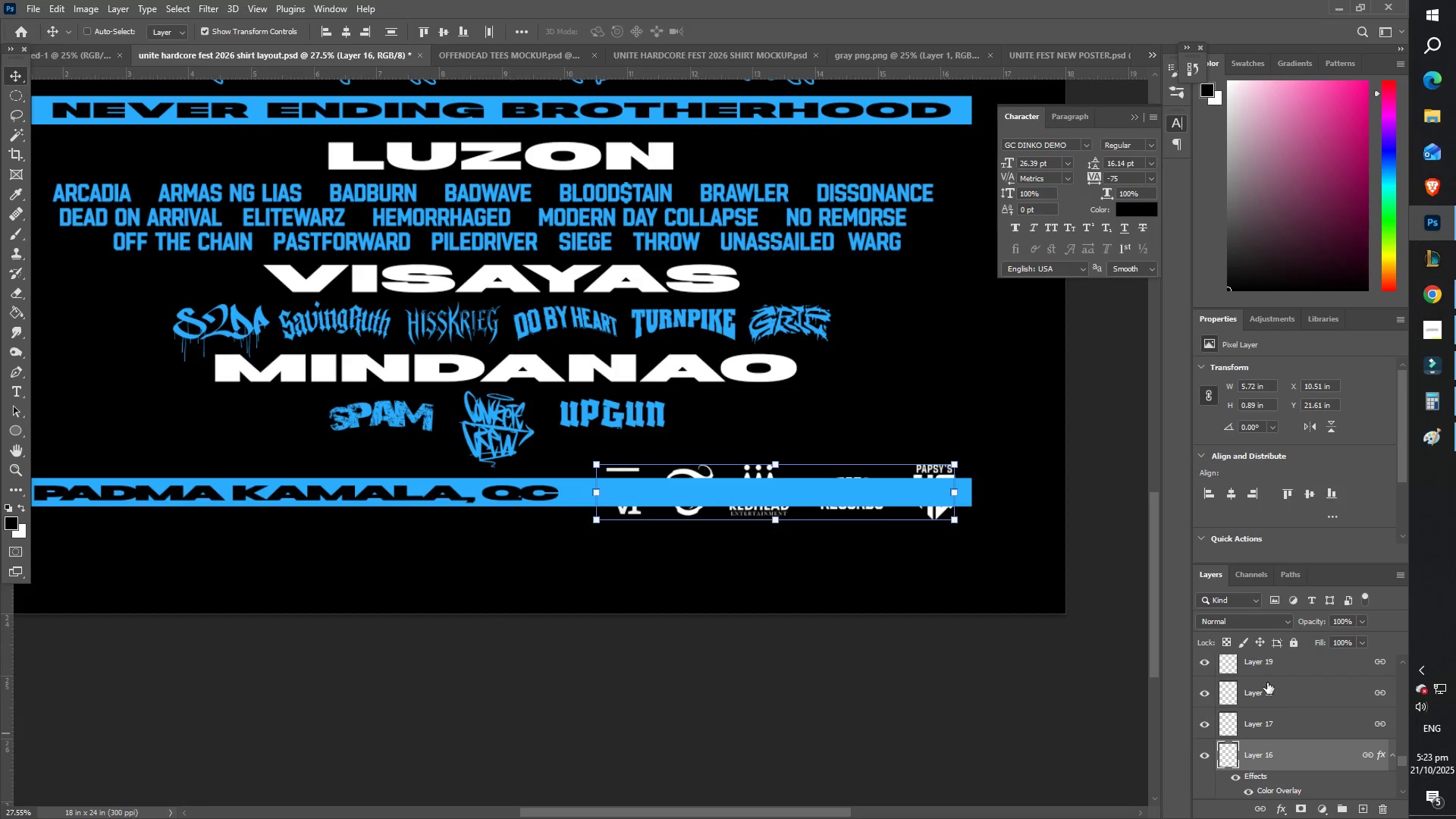 
scroll: coordinate [1270, 680], scroll_direction: up, amount: 1.0
 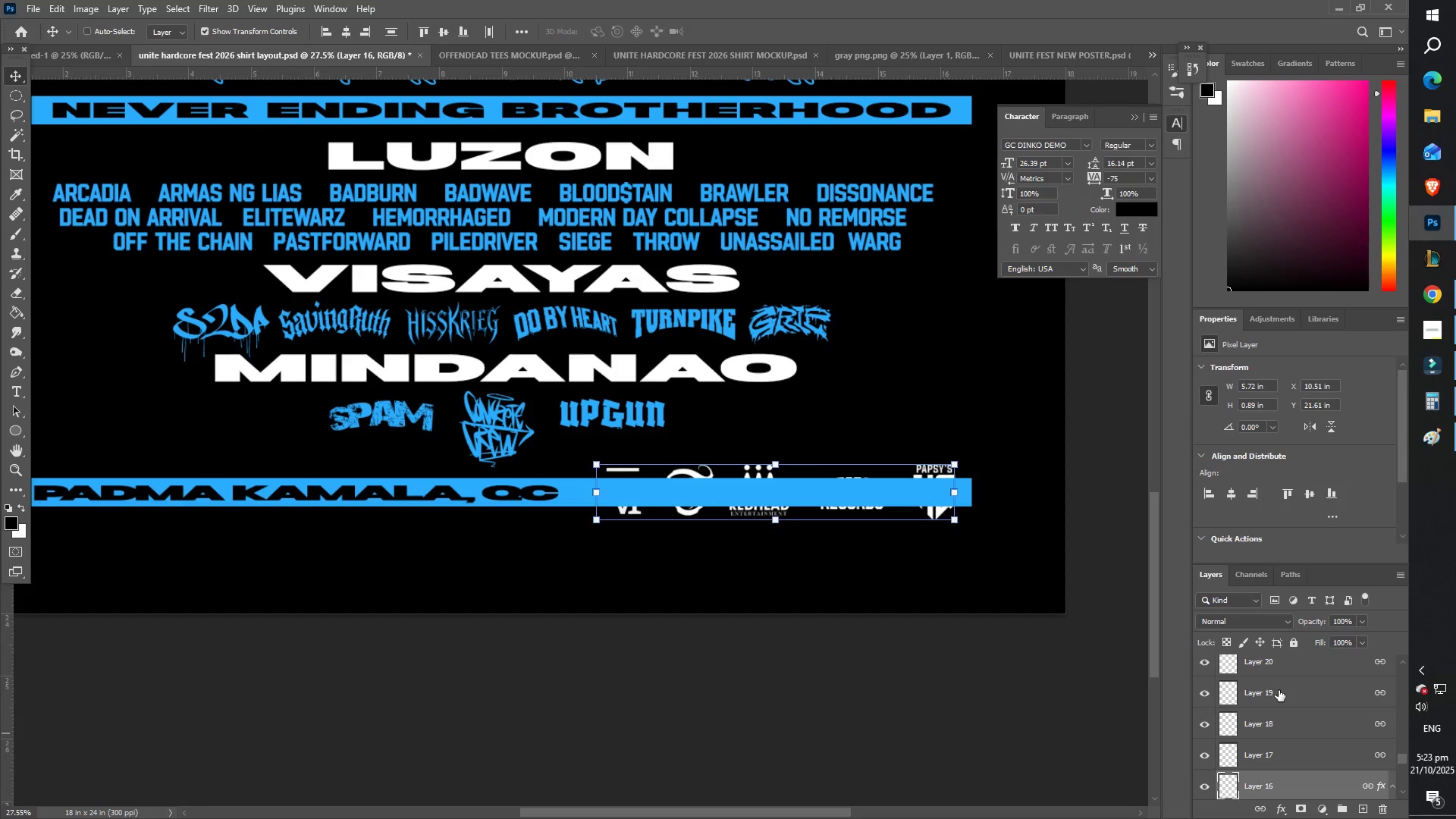 
hold_key(key=ShiftLeft, duration=0.3)
 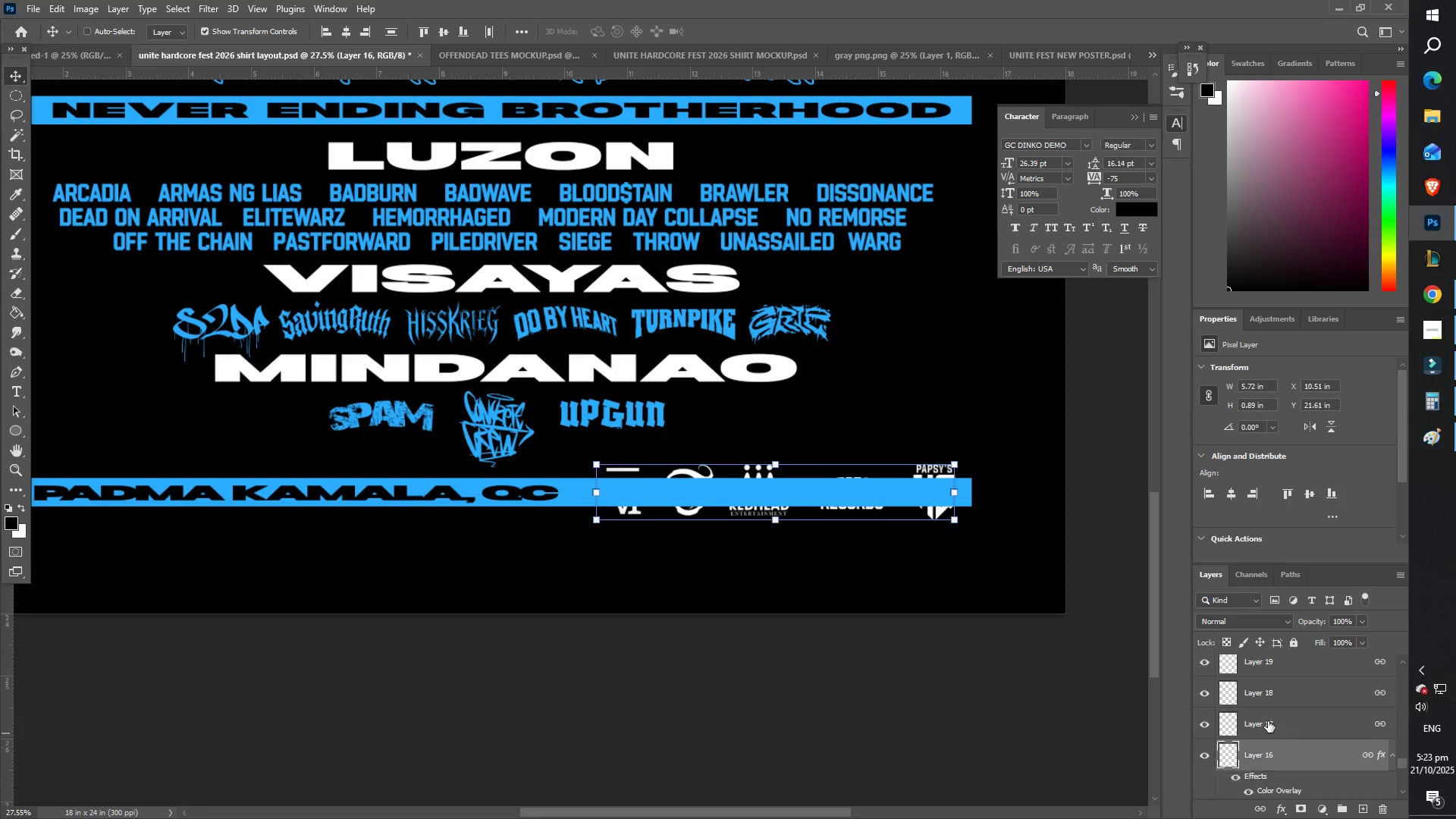 
scroll: coordinate [1268, 721], scroll_direction: down, amount: 2.0
 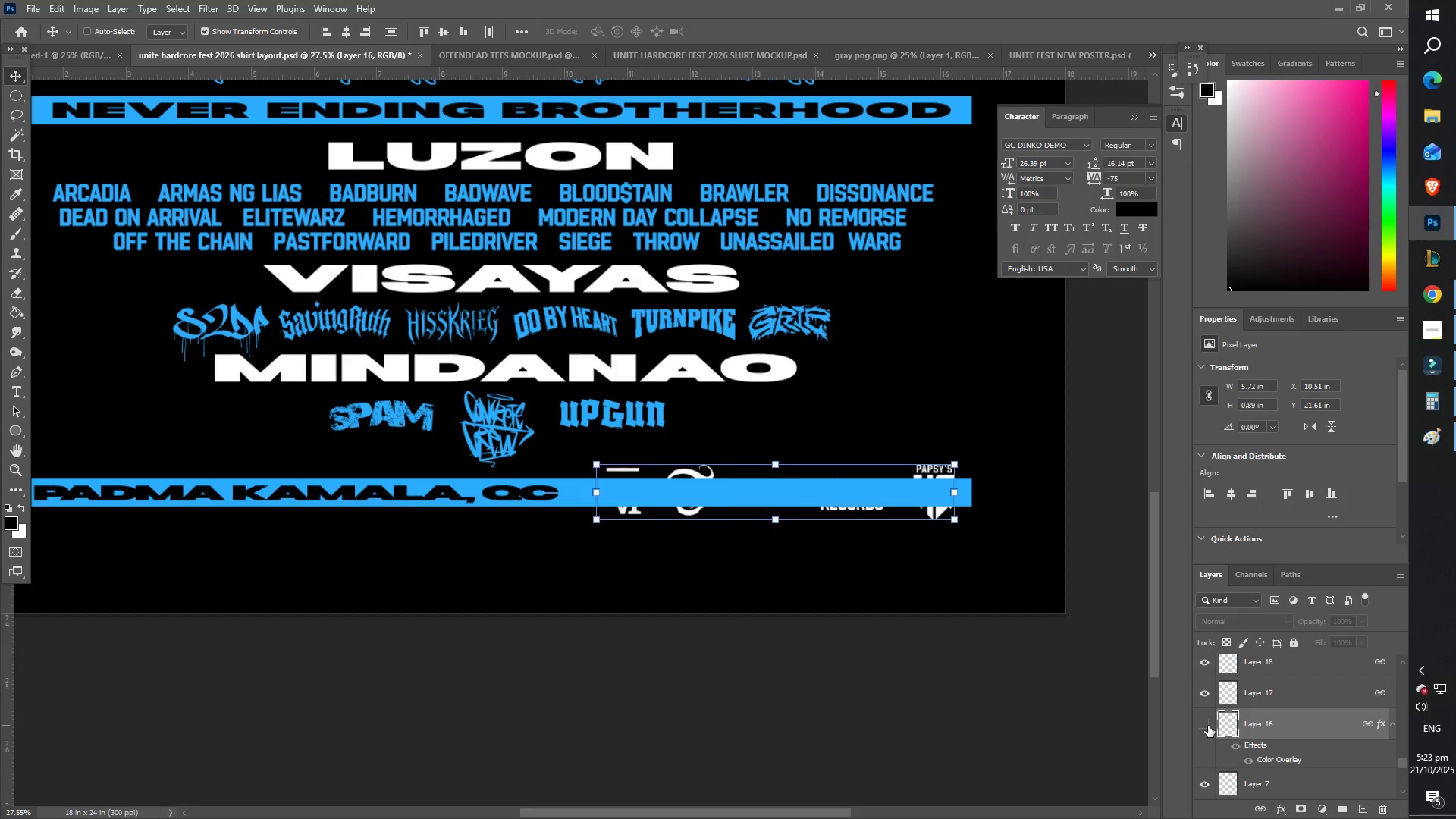 
left_click([1208, 726])
 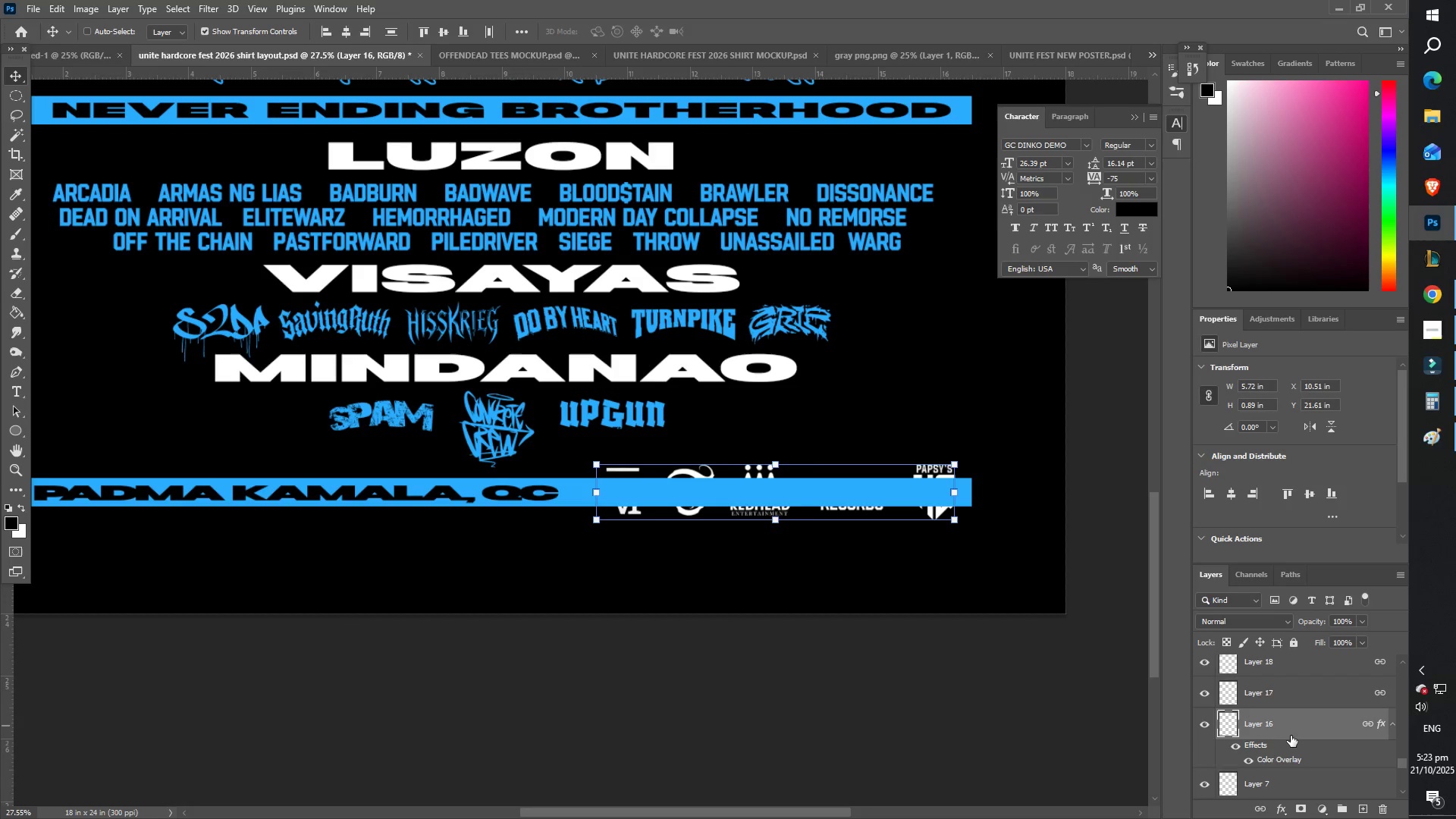 
scroll: coordinate [1280, 728], scroll_direction: up, amount: 3.0
 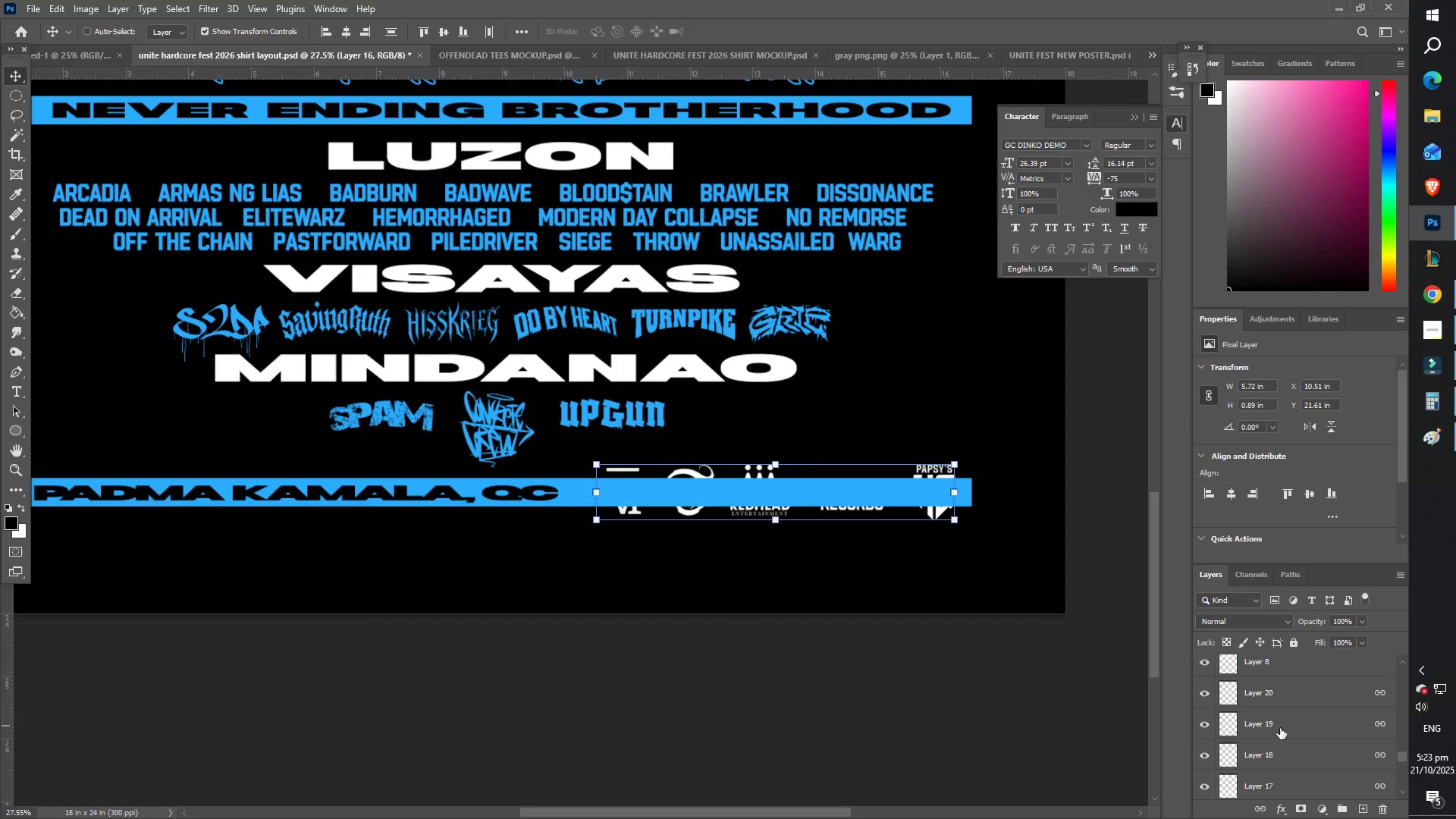 
hold_key(key=ShiftLeft, duration=0.36)
left_click([1293, 689])
 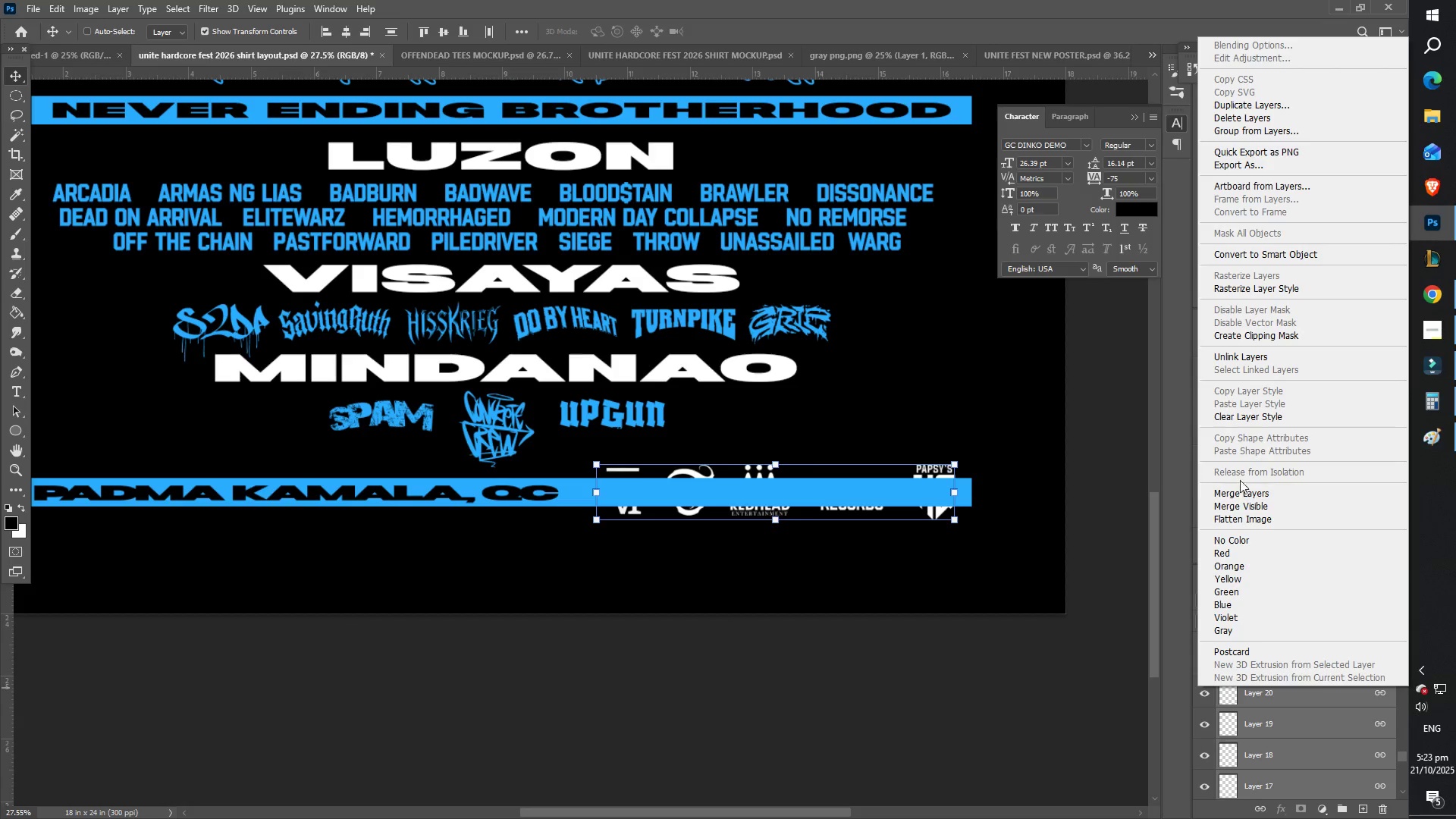 
left_click([1244, 492])
 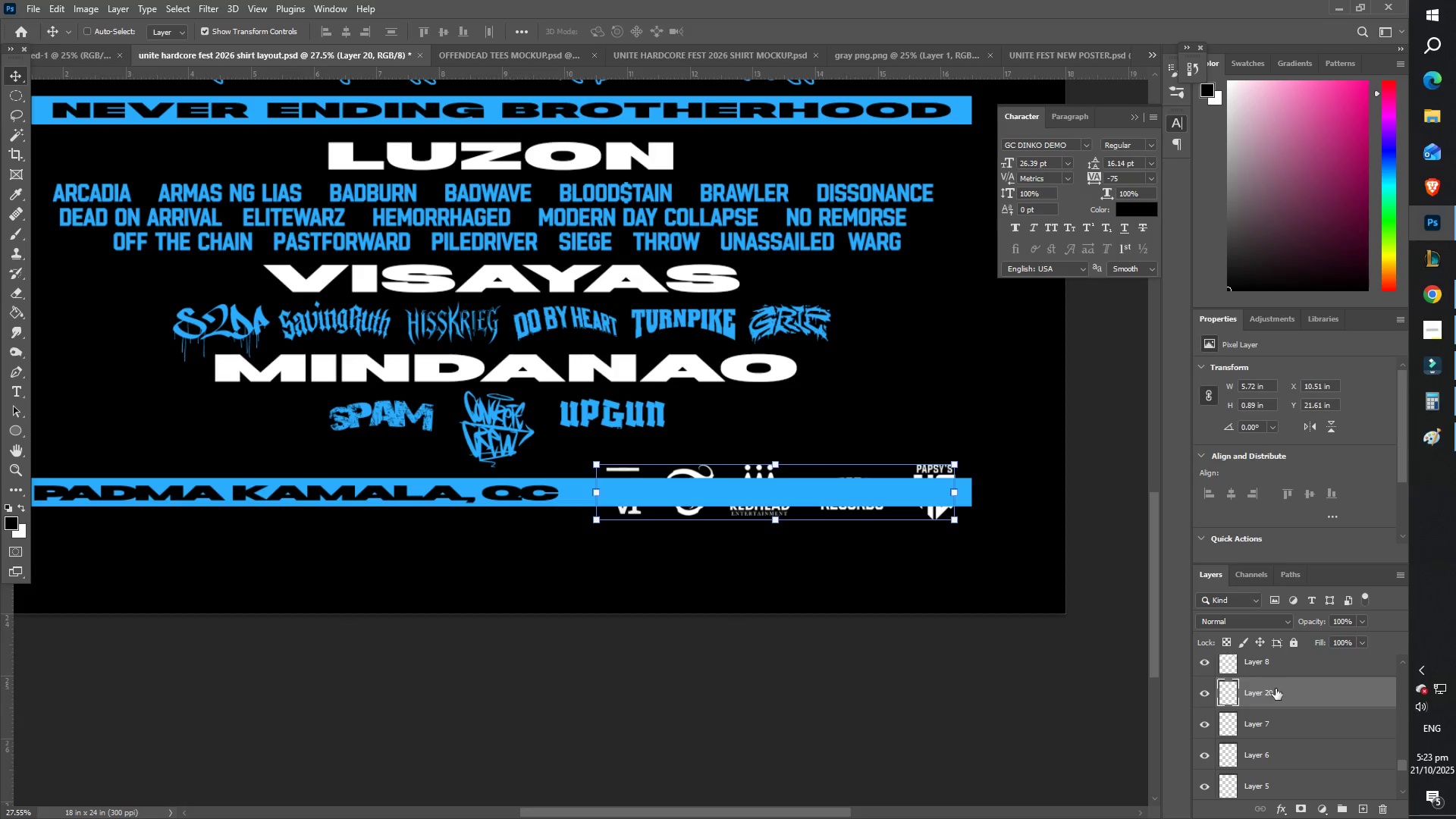 
scroll: coordinate [1279, 722], scroll_direction: up, amount: 2.0
 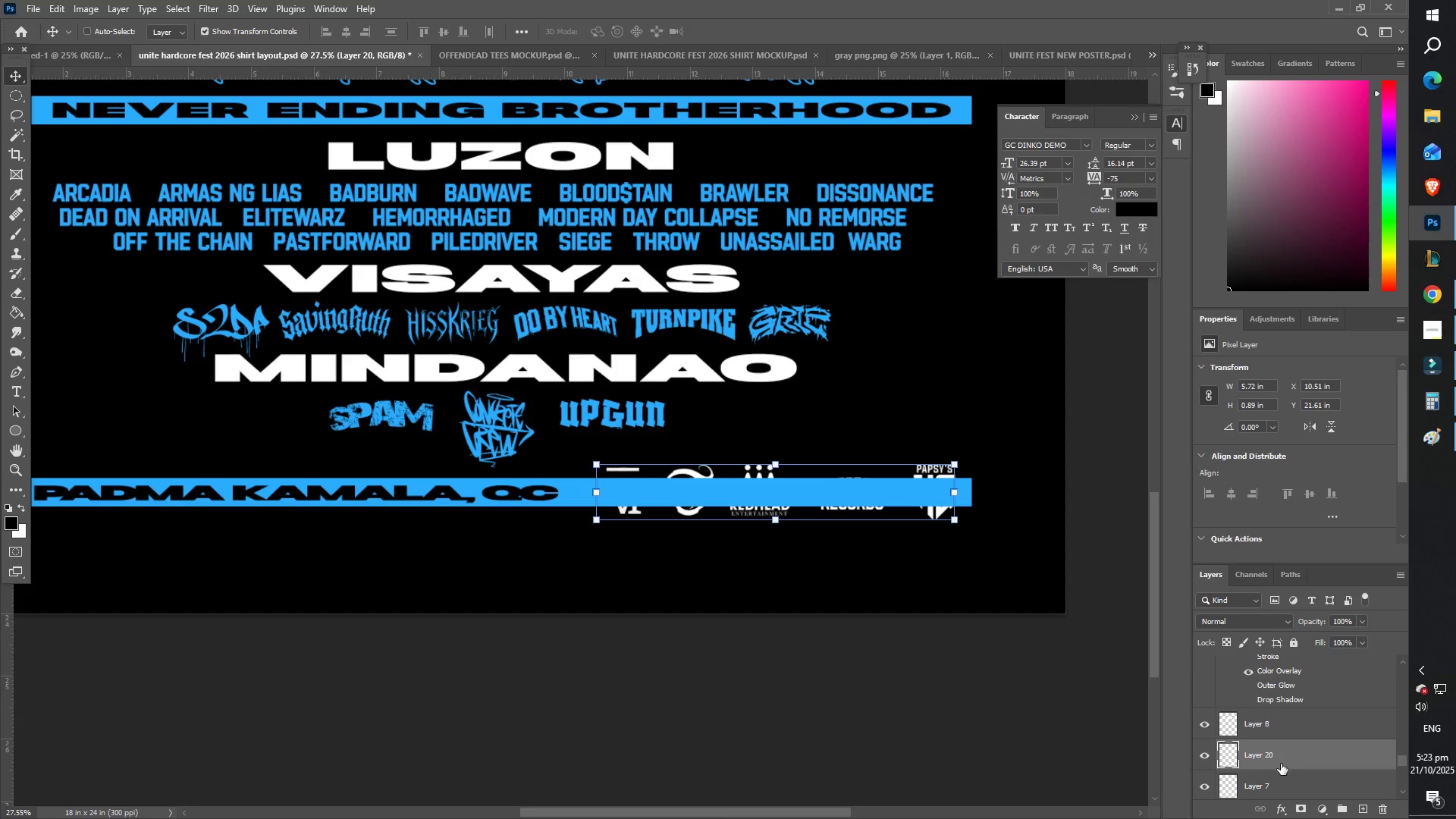 
left_click_drag(start_coordinate=[1282, 760], to_coordinate=[1269, 698])
 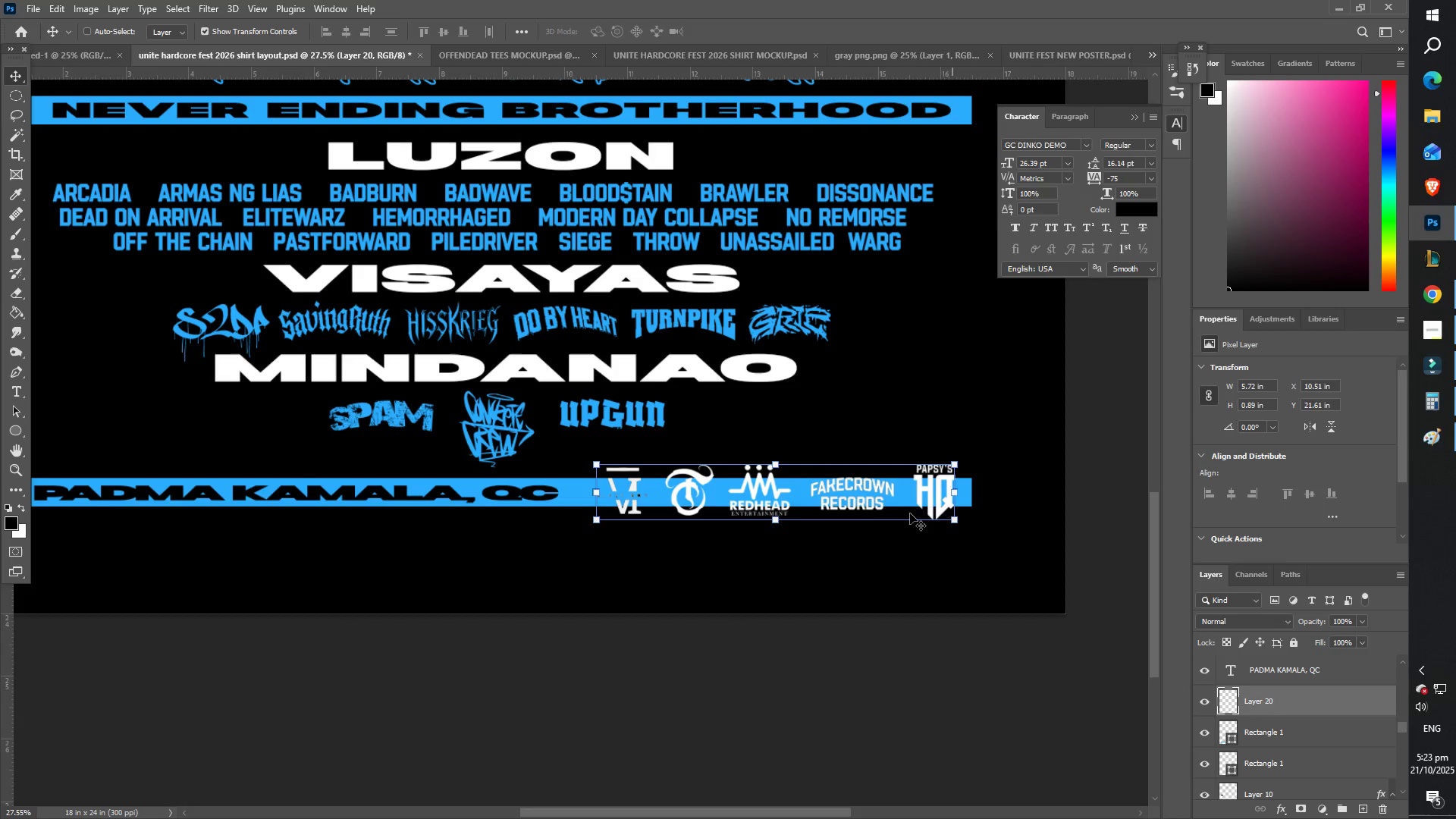 
scroll: coordinate [1335, 711], scroll_direction: down, amount: 2.0
 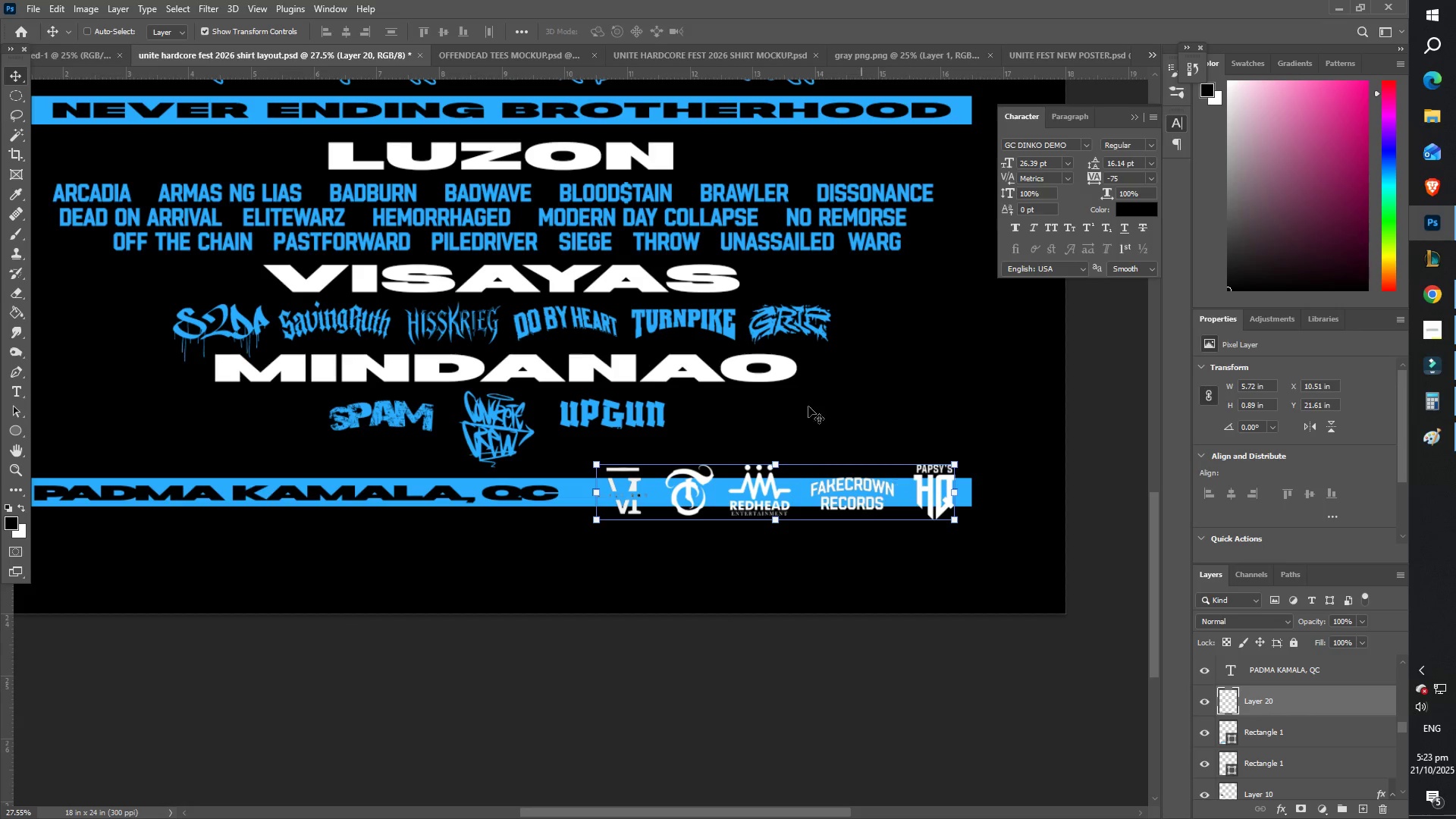 
wait(5.79)
 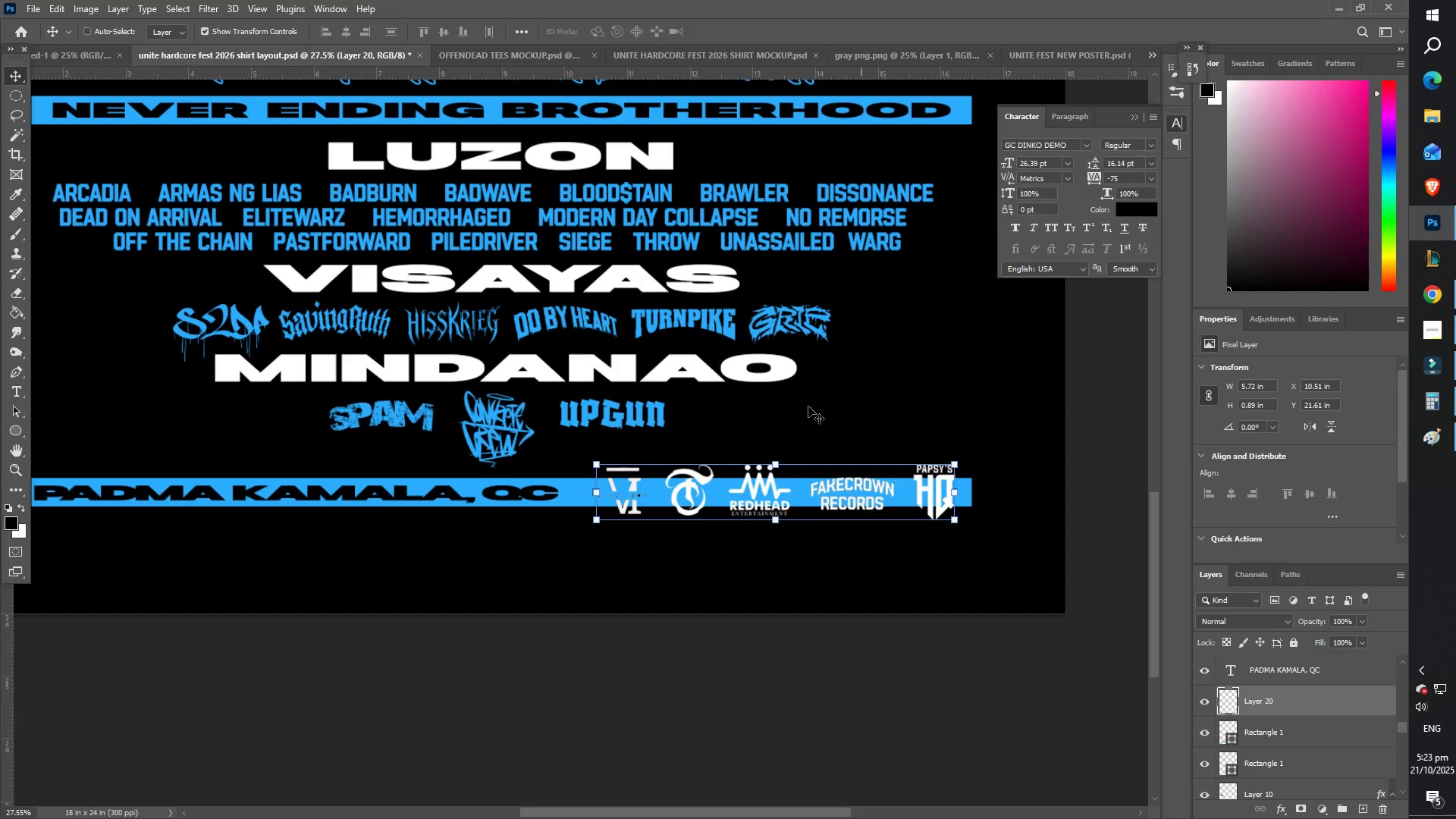 
left_click([83, 11])
 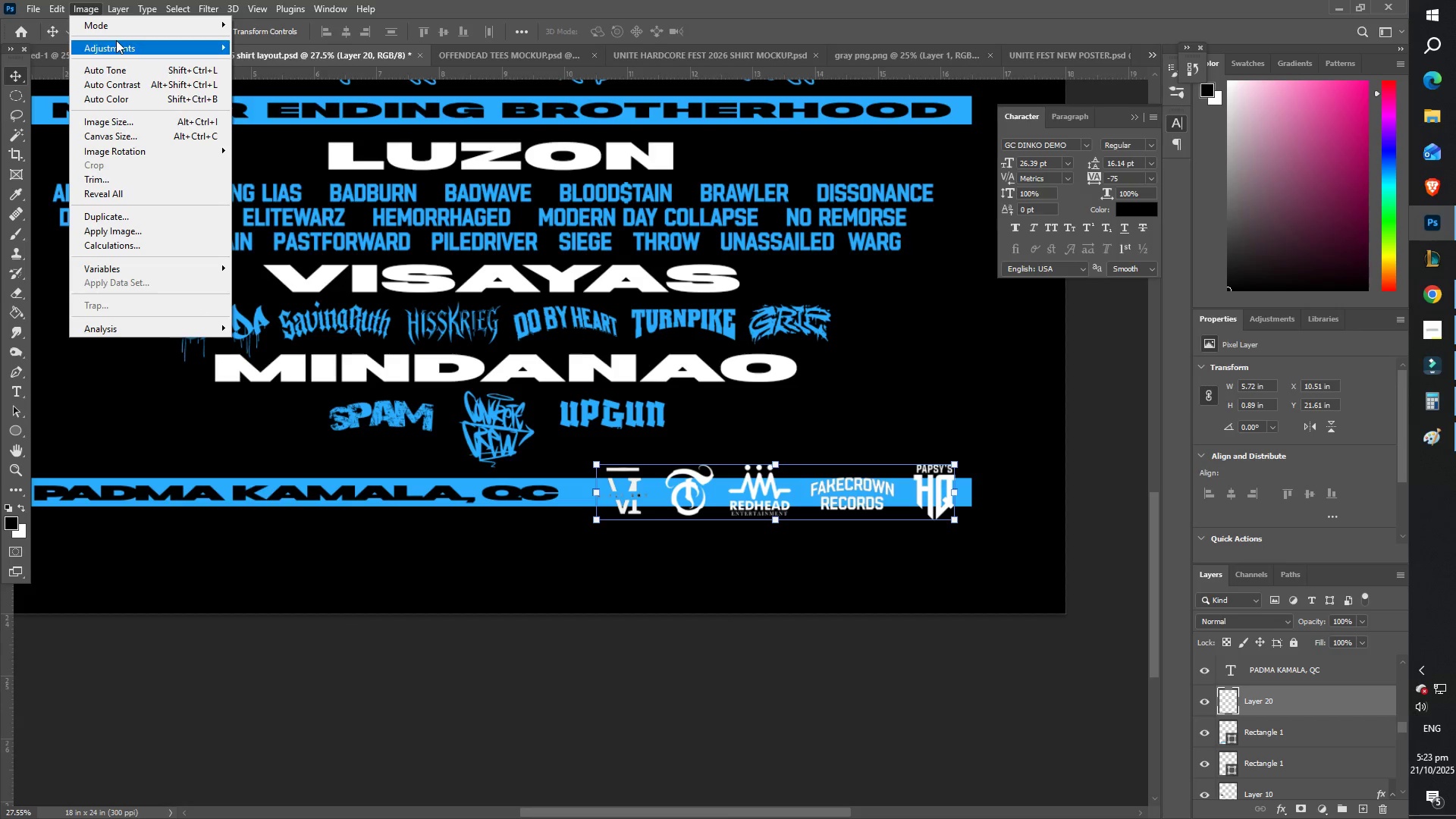 
left_click([117, 42])
 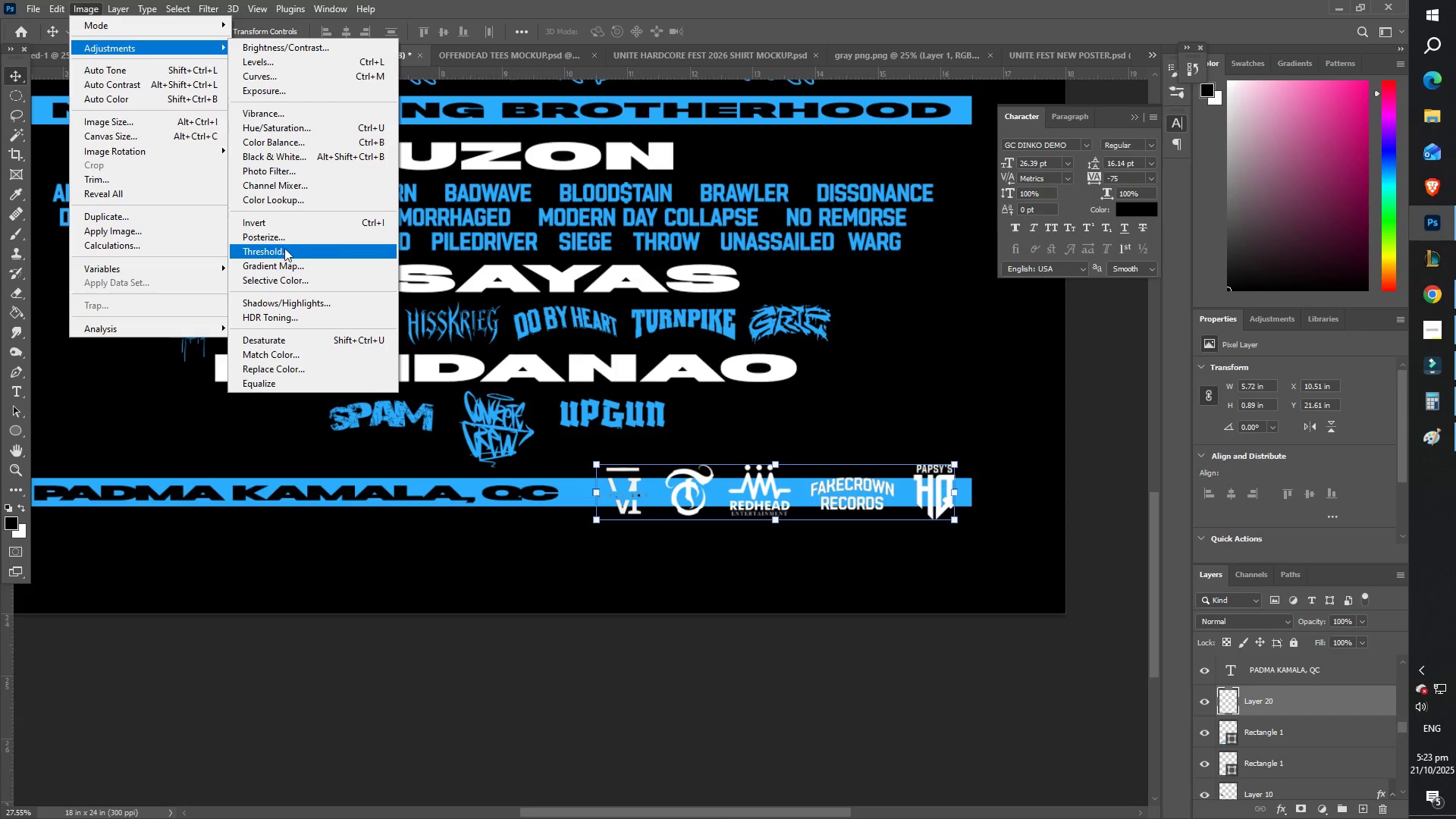 
left_click([274, 226])
 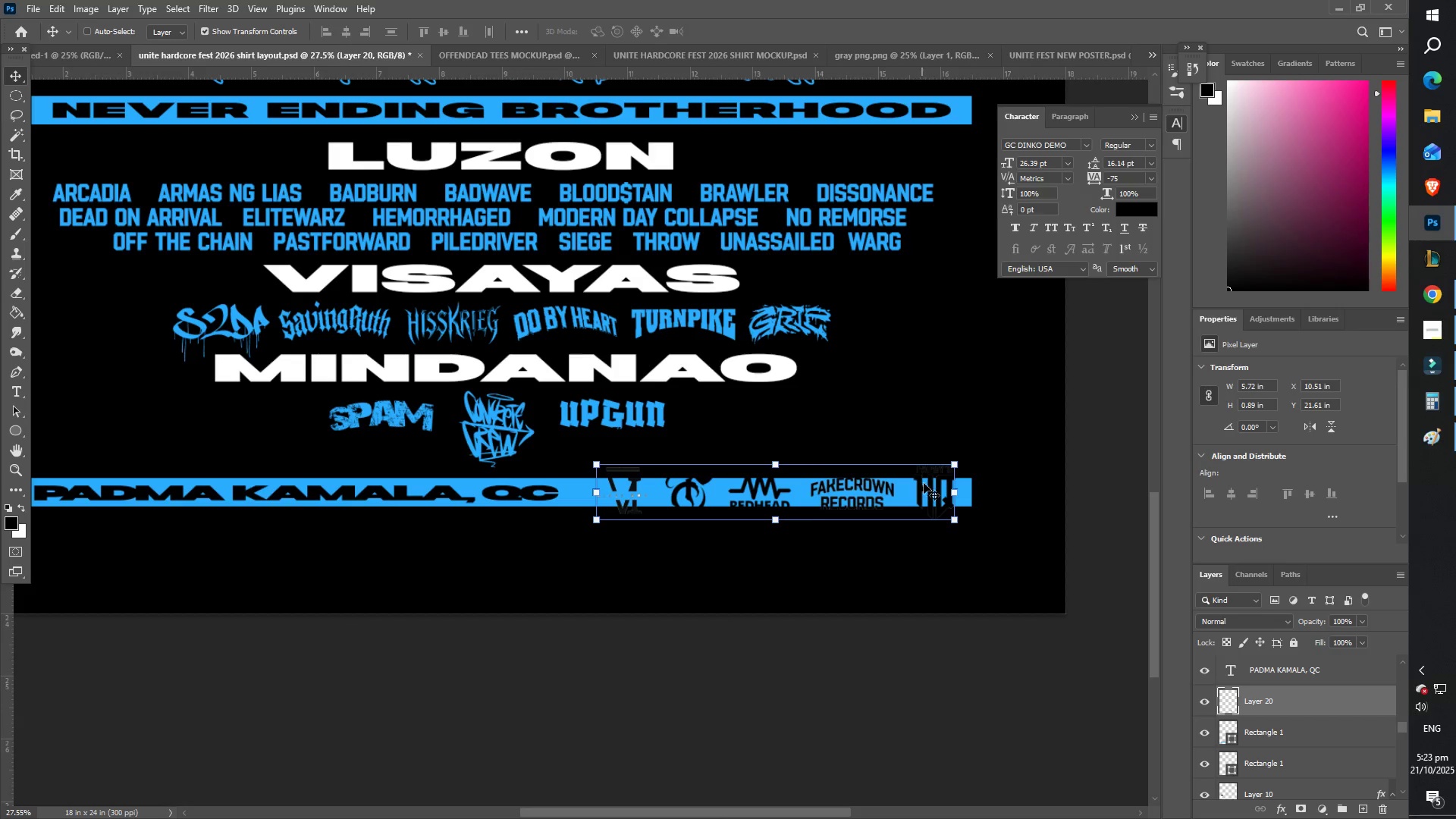 
left_click_drag(start_coordinate=[953, 463], to_coordinate=[806, 545])
 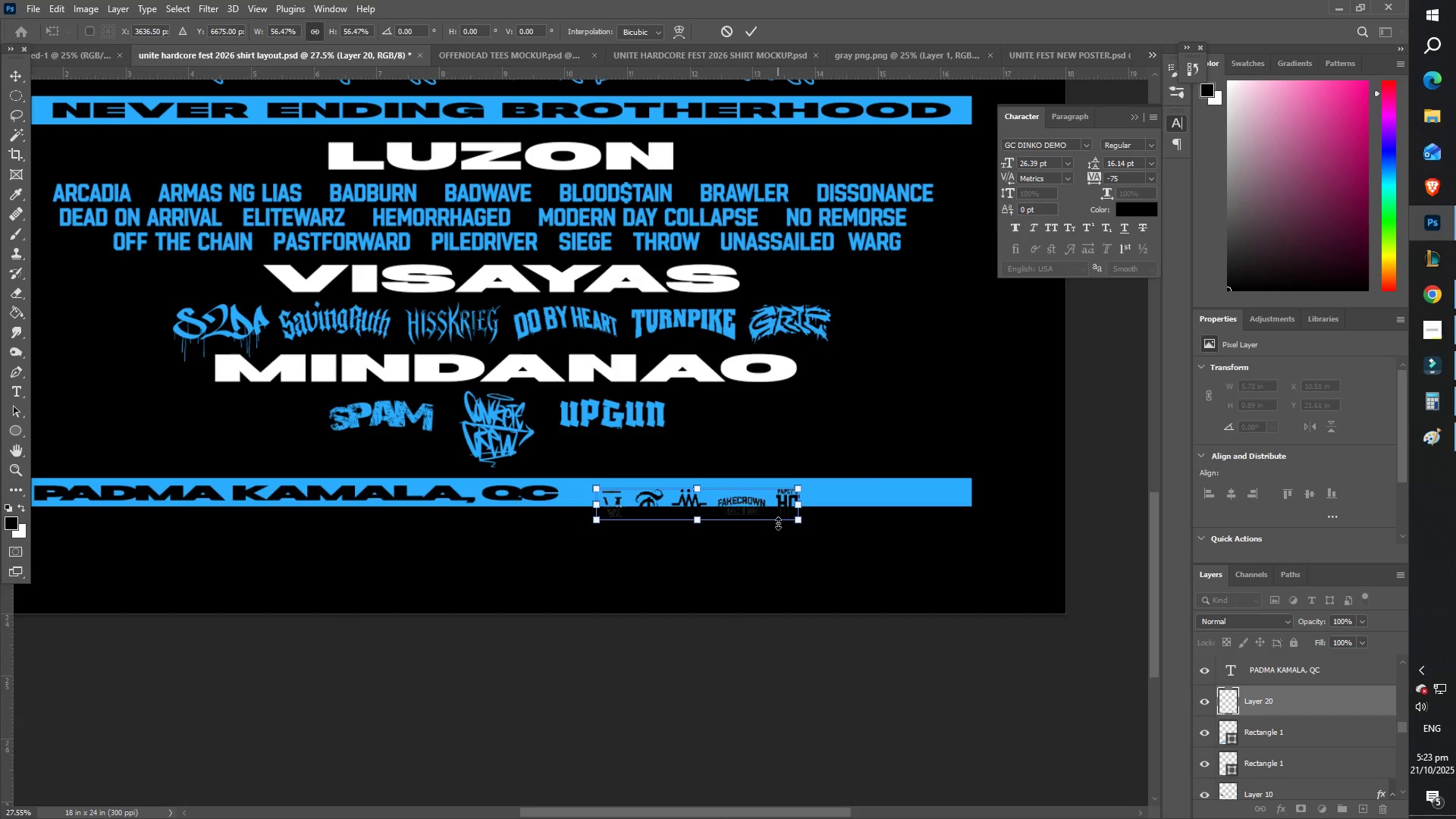 
left_click_drag(start_coordinate=[776, 512], to_coordinate=[932, 500])
 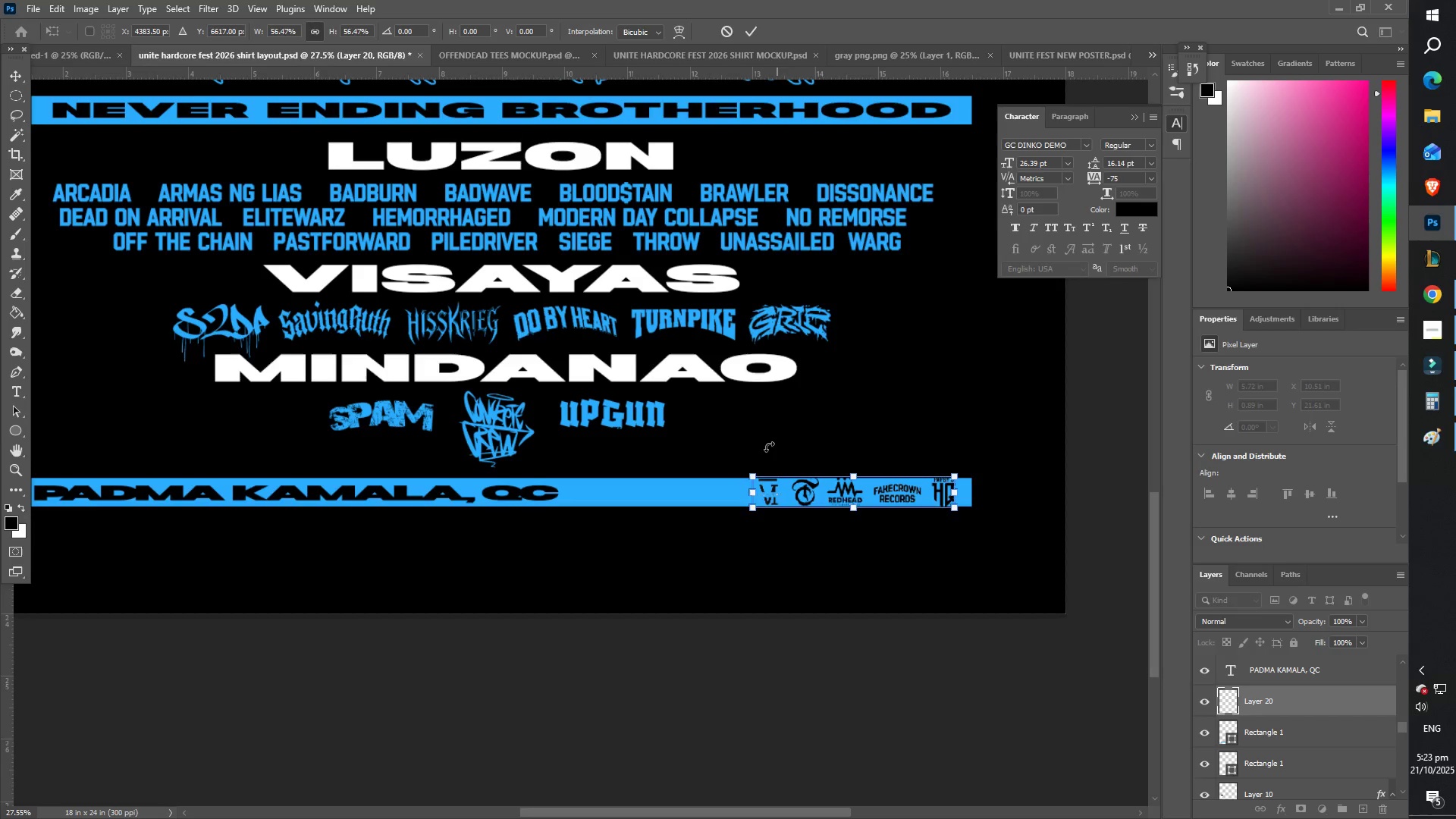 
scroll: coordinate [764, 444], scroll_direction: up, amount: 4.0
 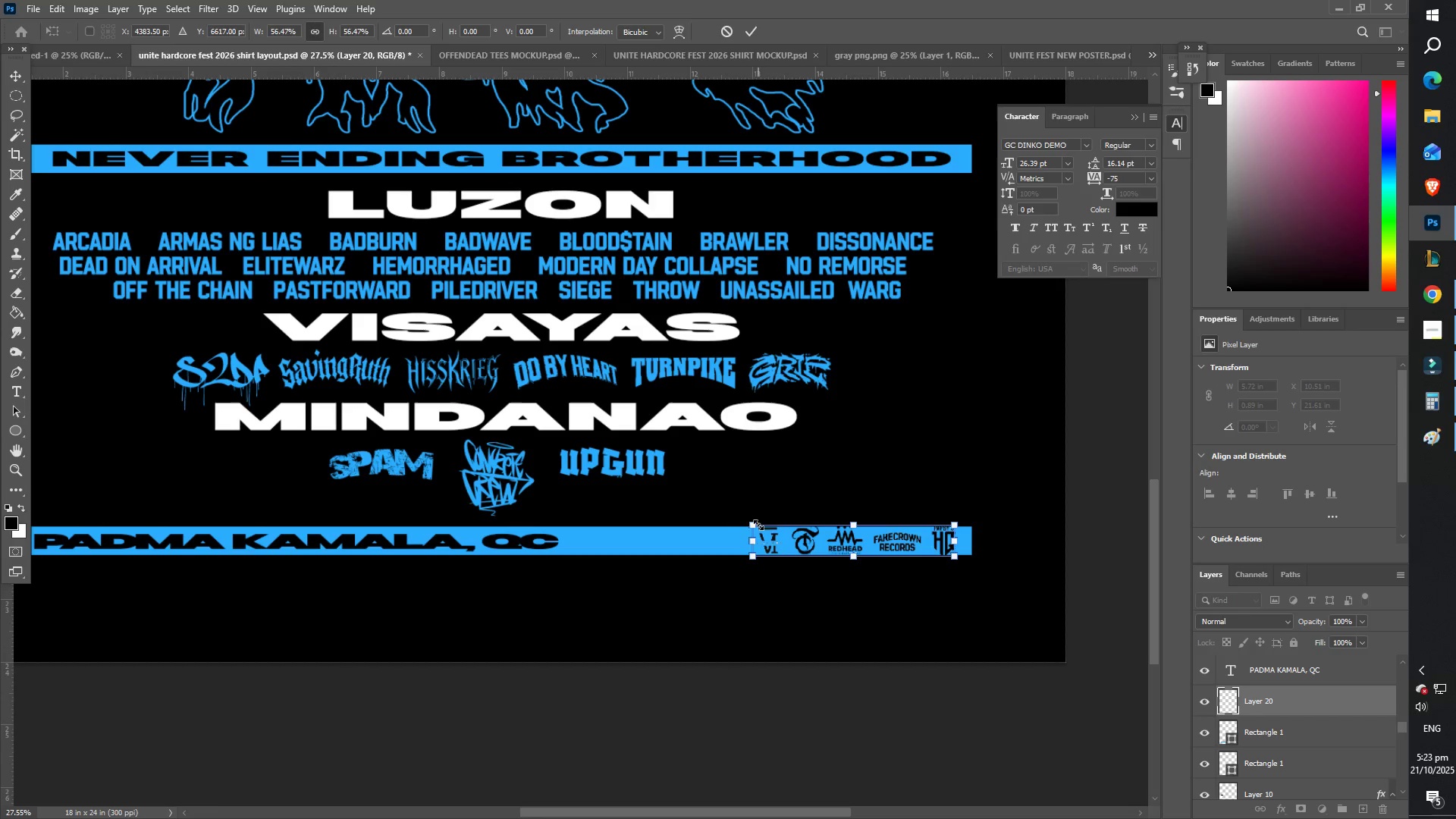 
left_click_drag(start_coordinate=[755, 523], to_coordinate=[585, 526])
 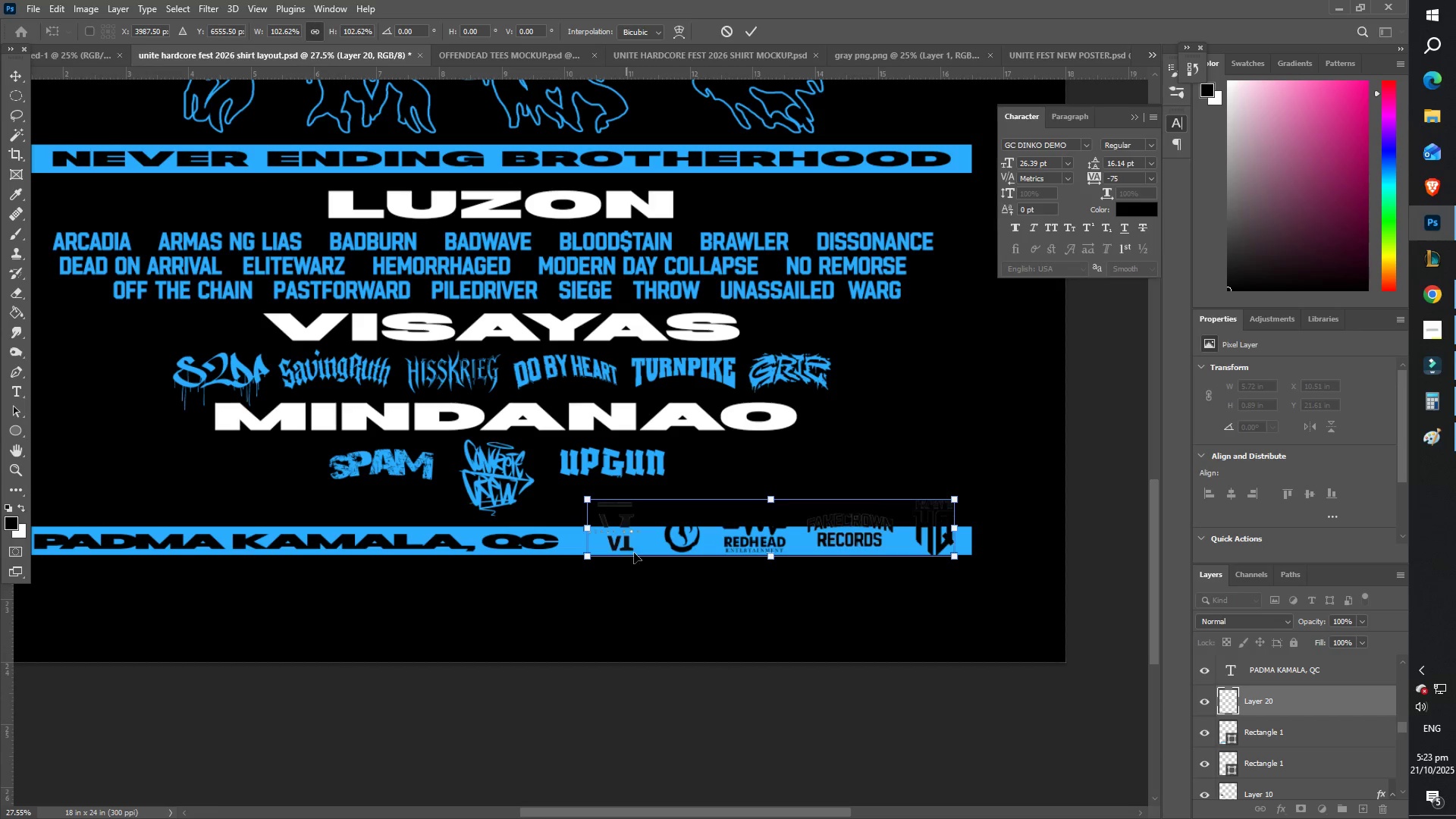 
left_click_drag(start_coordinate=[648, 549], to_coordinate=[646, 563])
 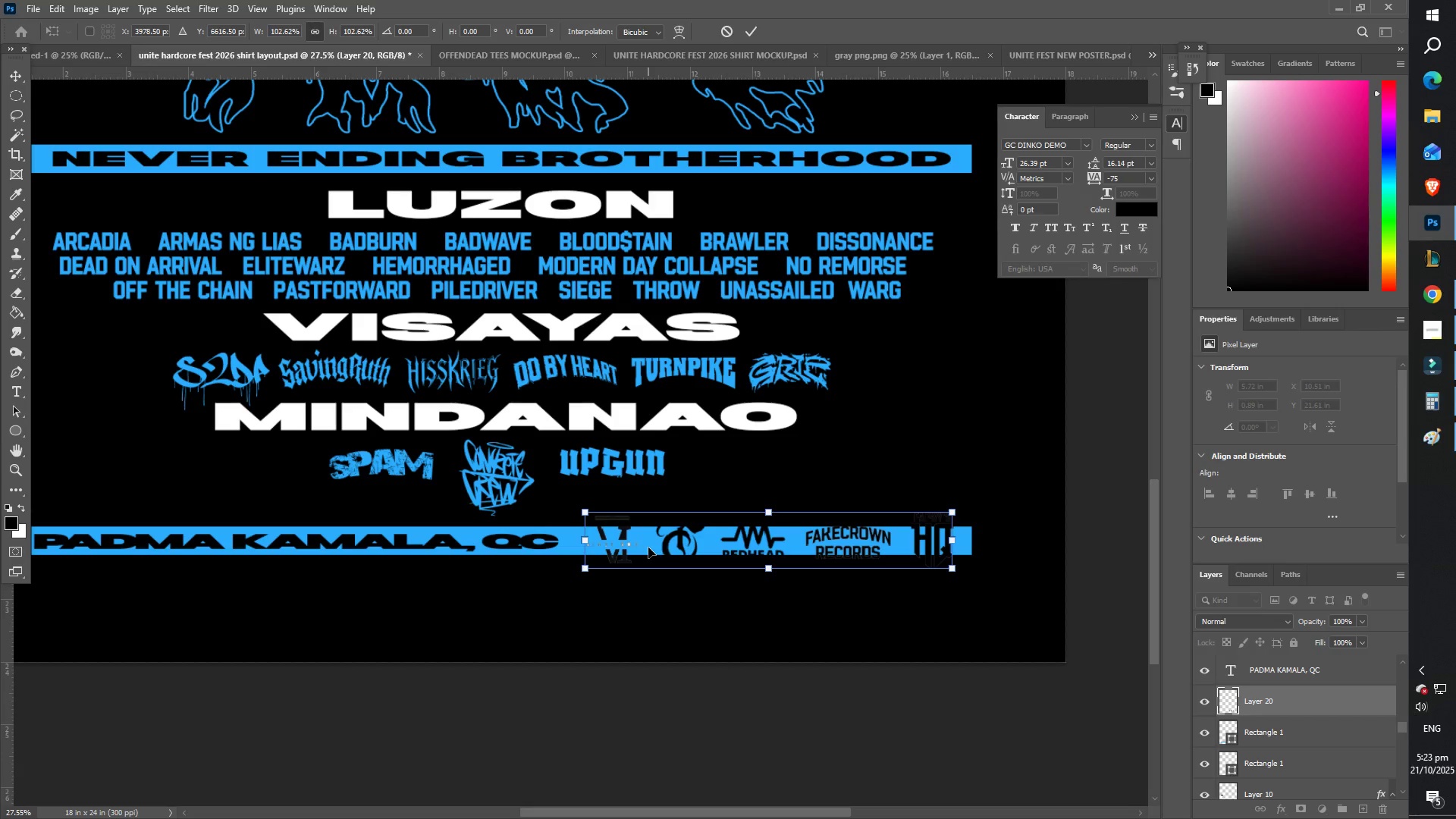 
type([Delete][Delete]ZZ)
 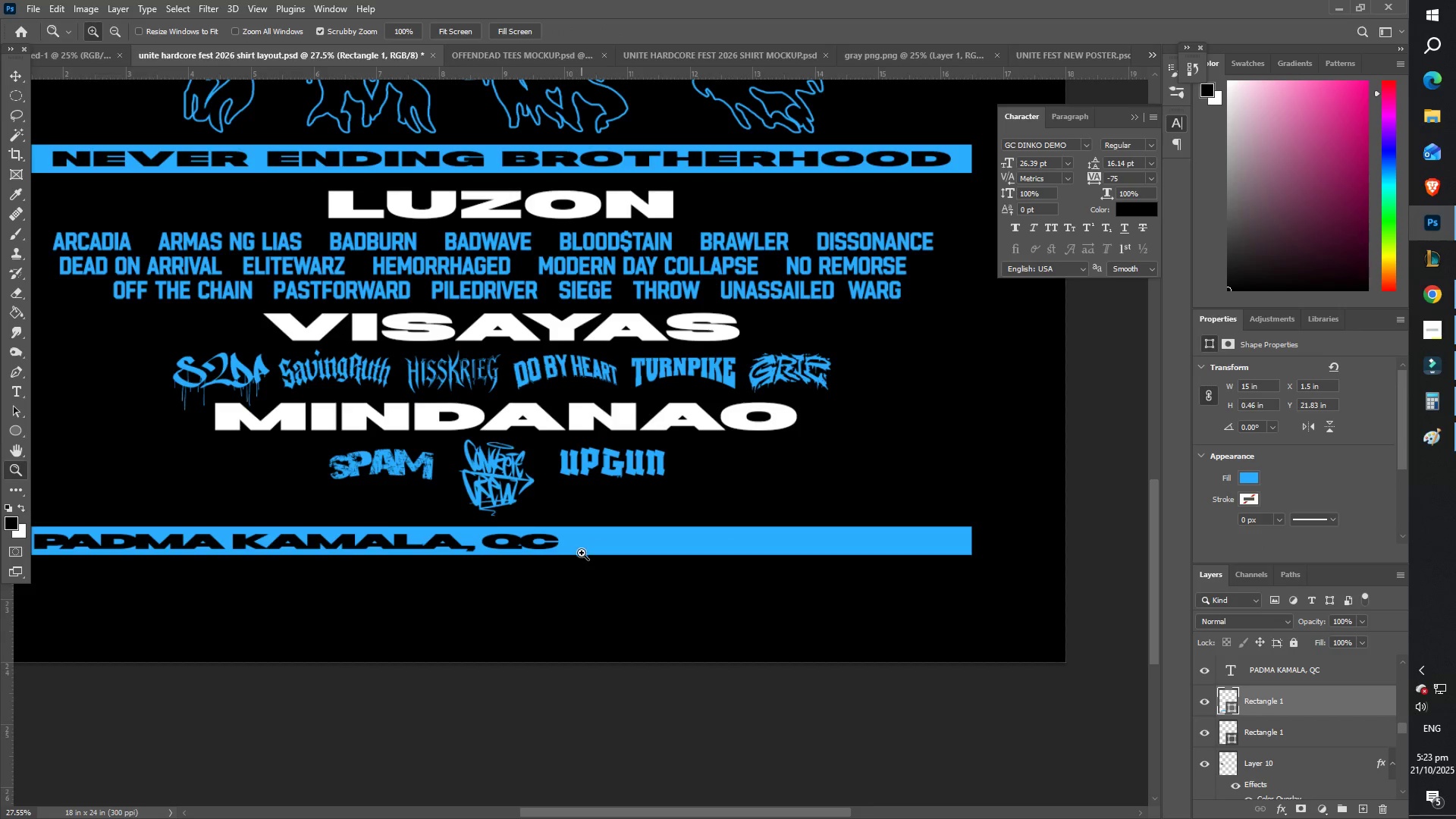 
left_click_drag(start_coordinate=[573, 551], to_coordinate=[518, 542])
 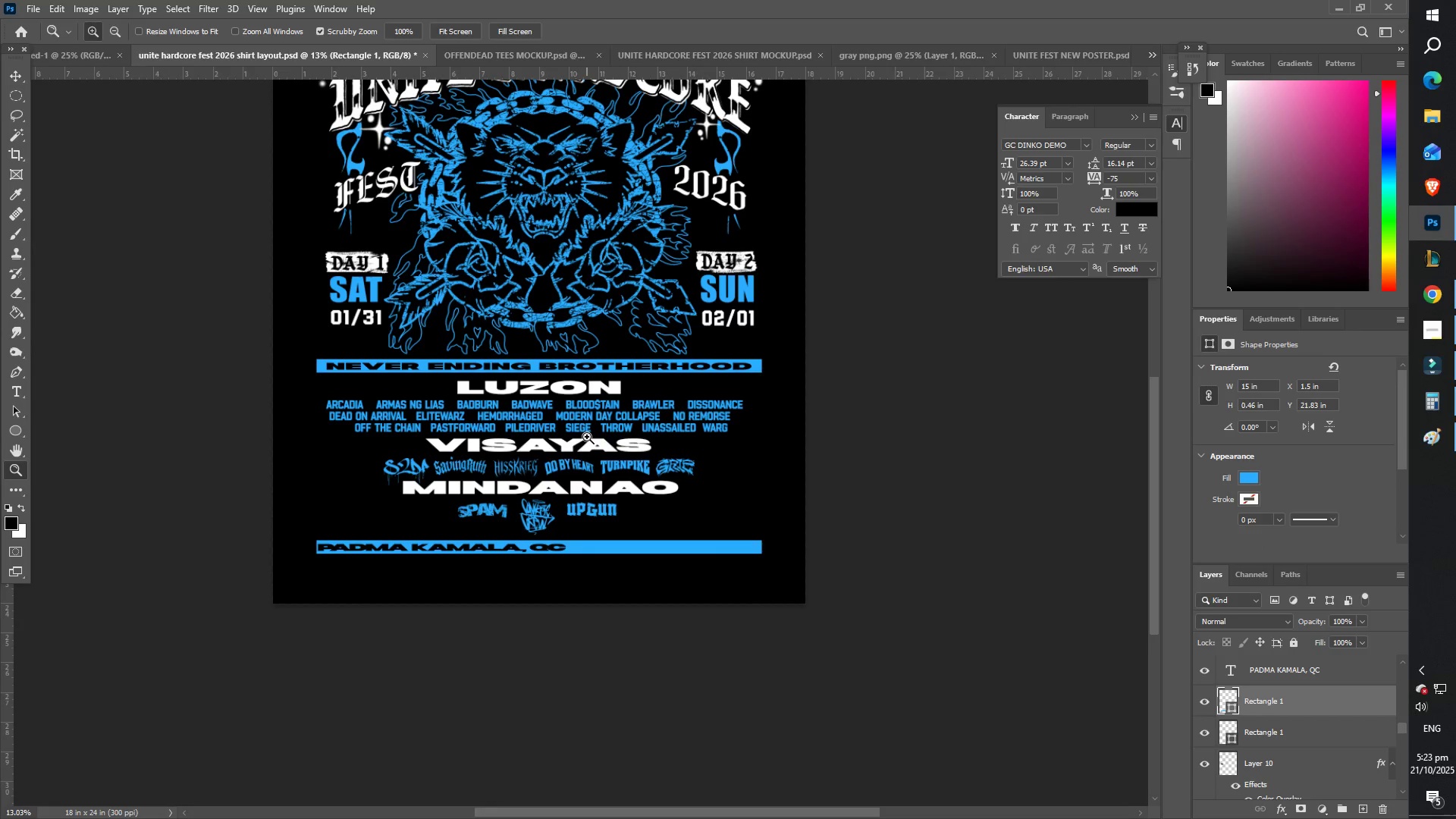 
scroll: coordinate [405, 227], scroll_direction: up, amount: 10.0
 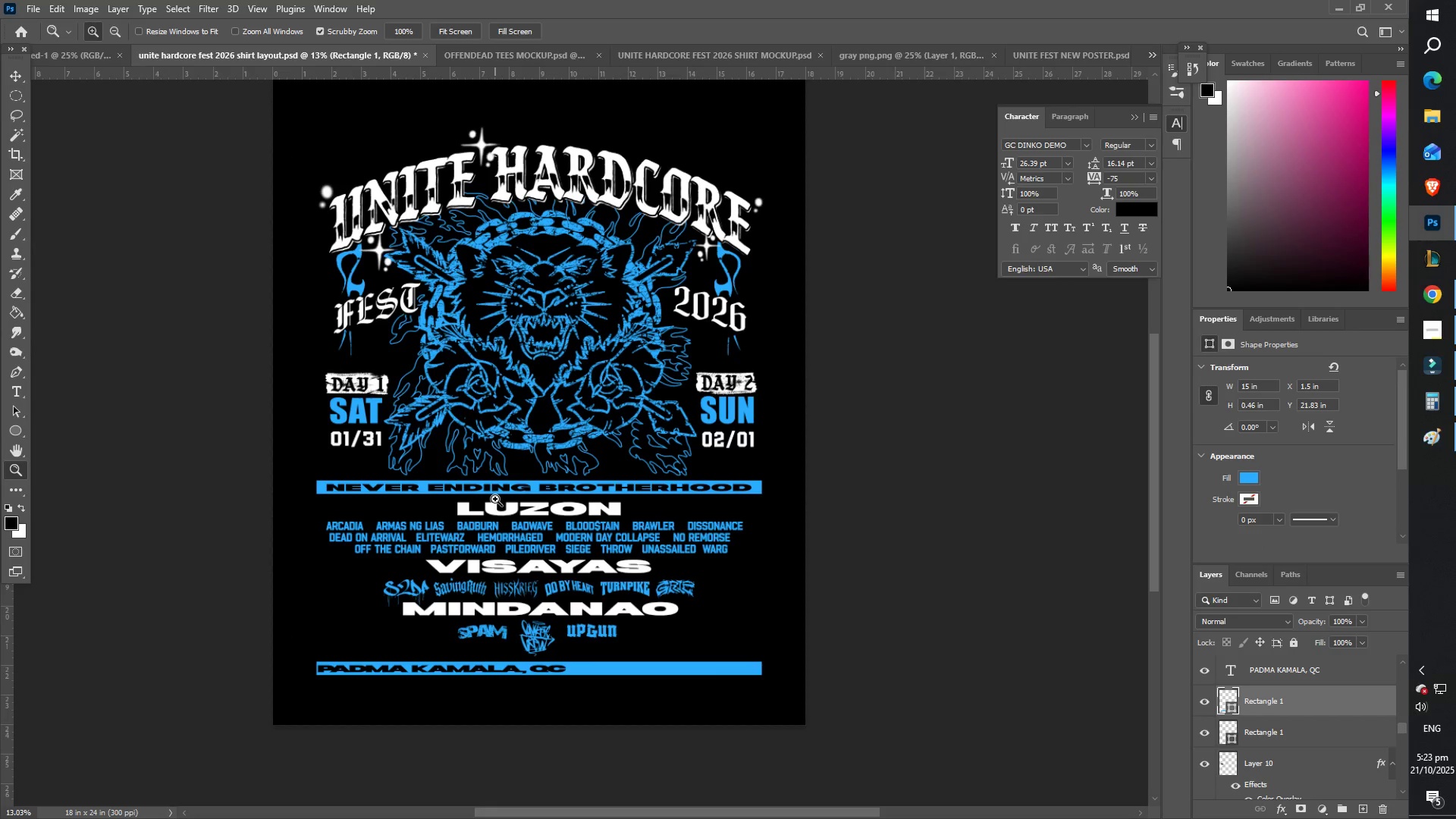 
scroll: coordinate [541, 613], scroll_direction: down, amount: 10.0
 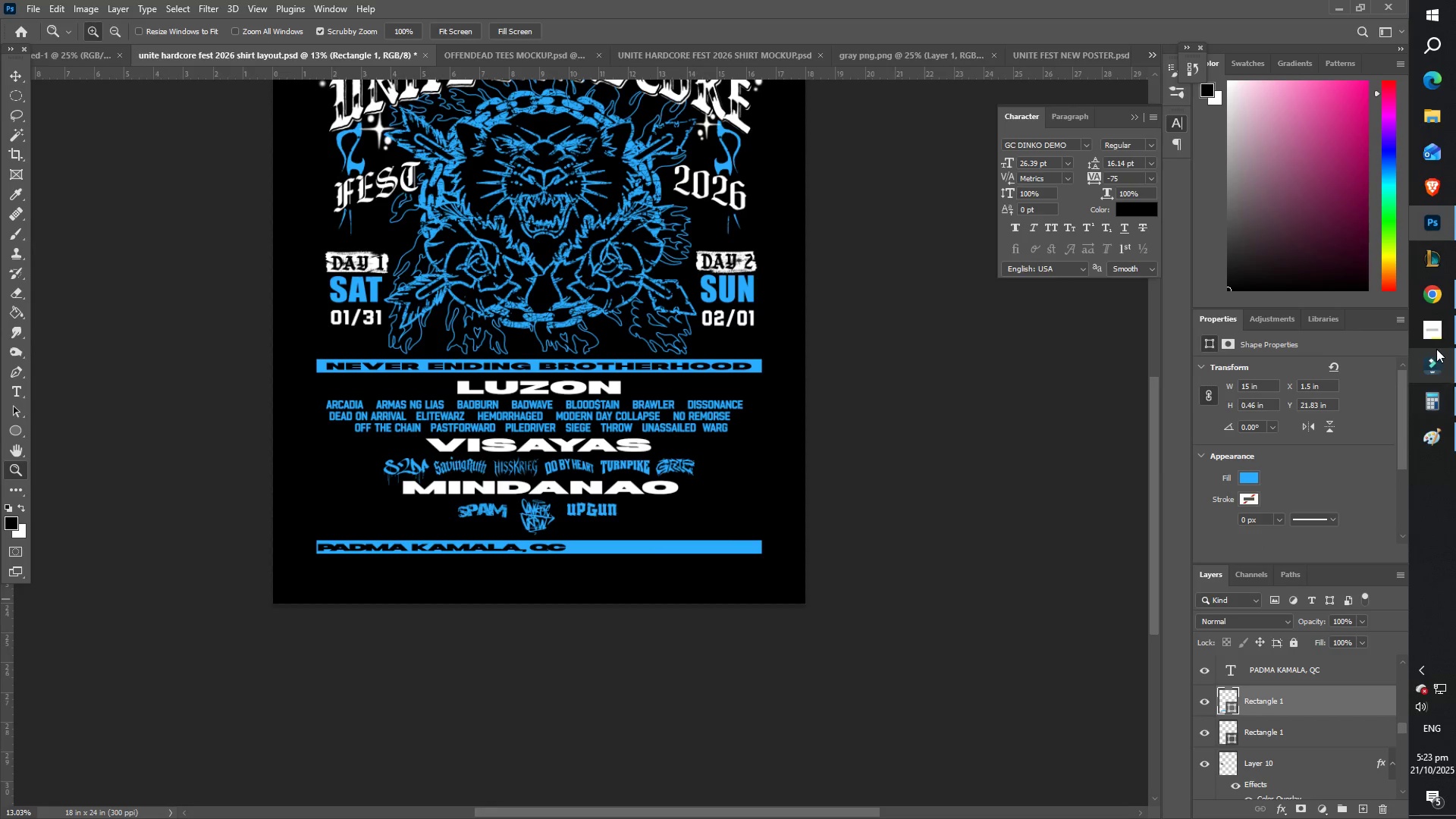 
left_click([1432, 324])